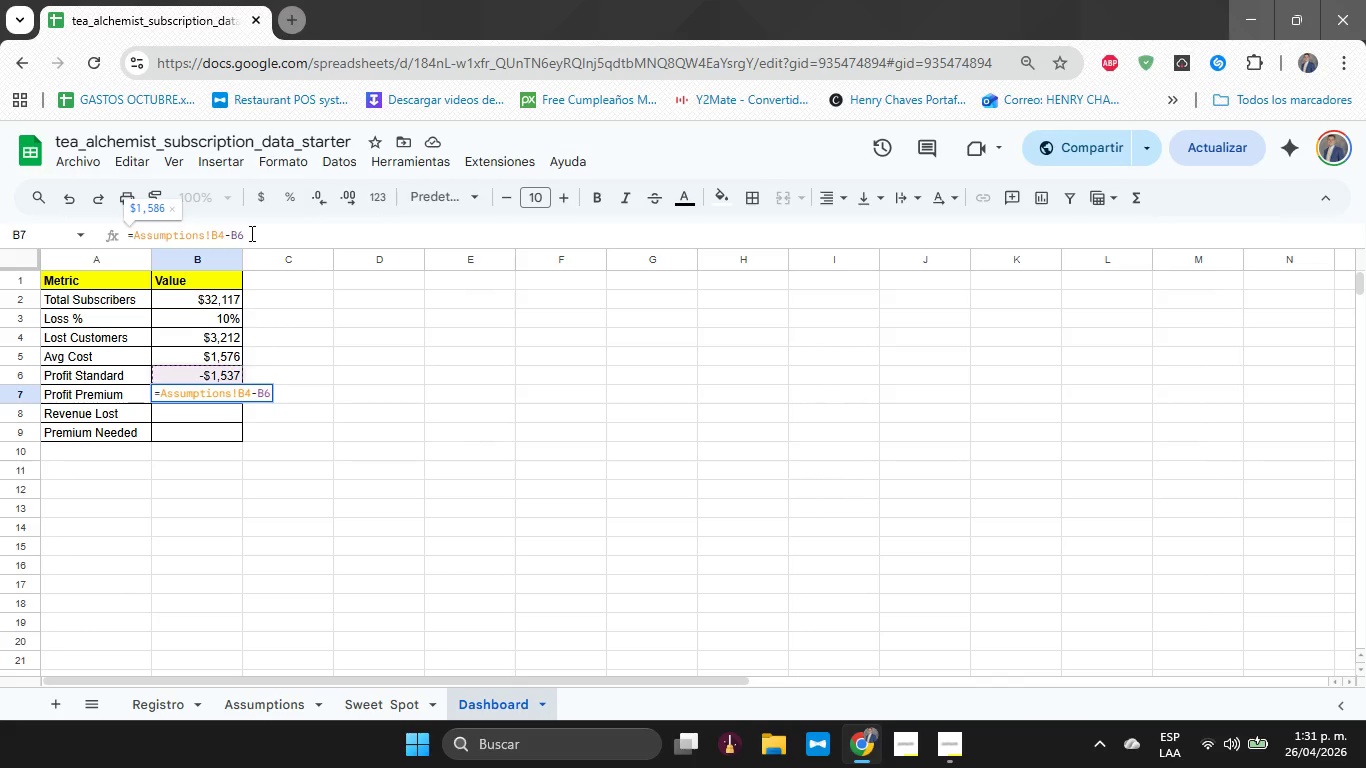 
key(Backspace)
 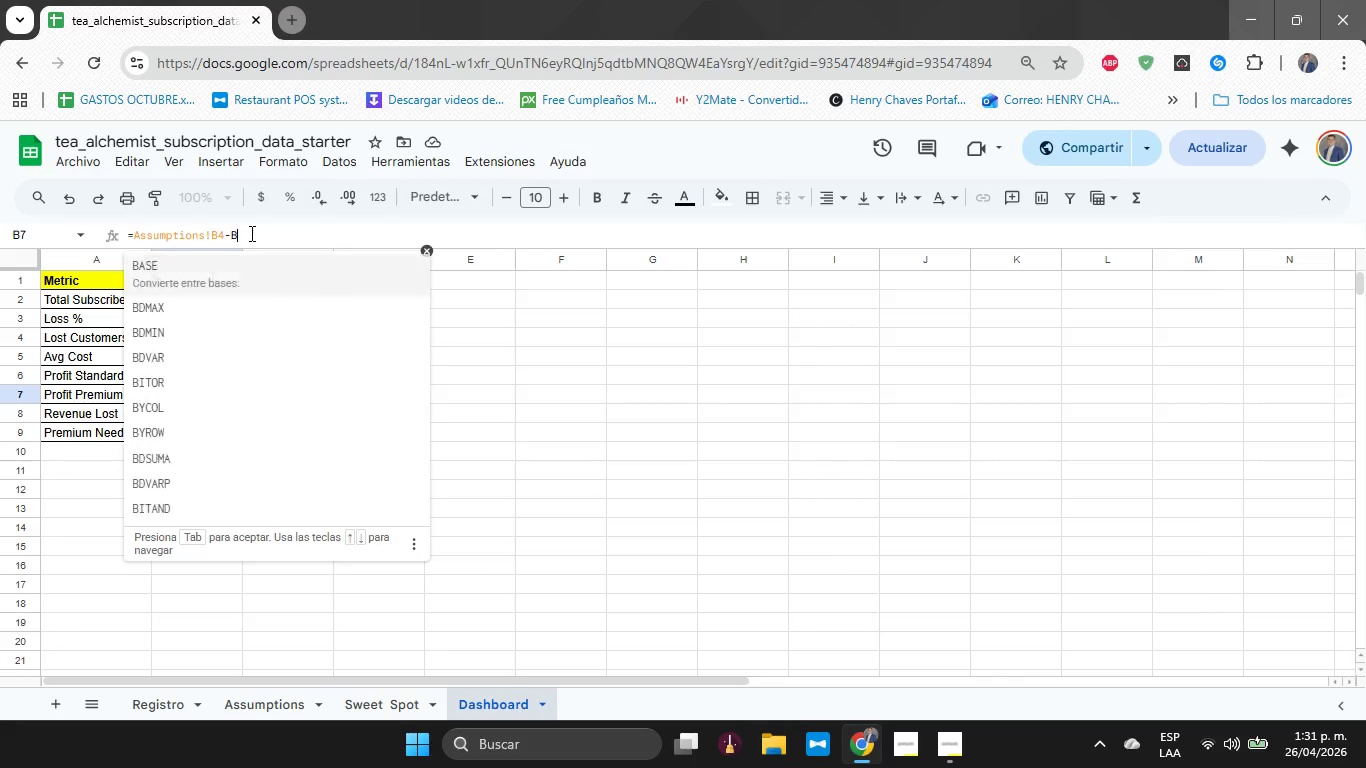 
key(5)
 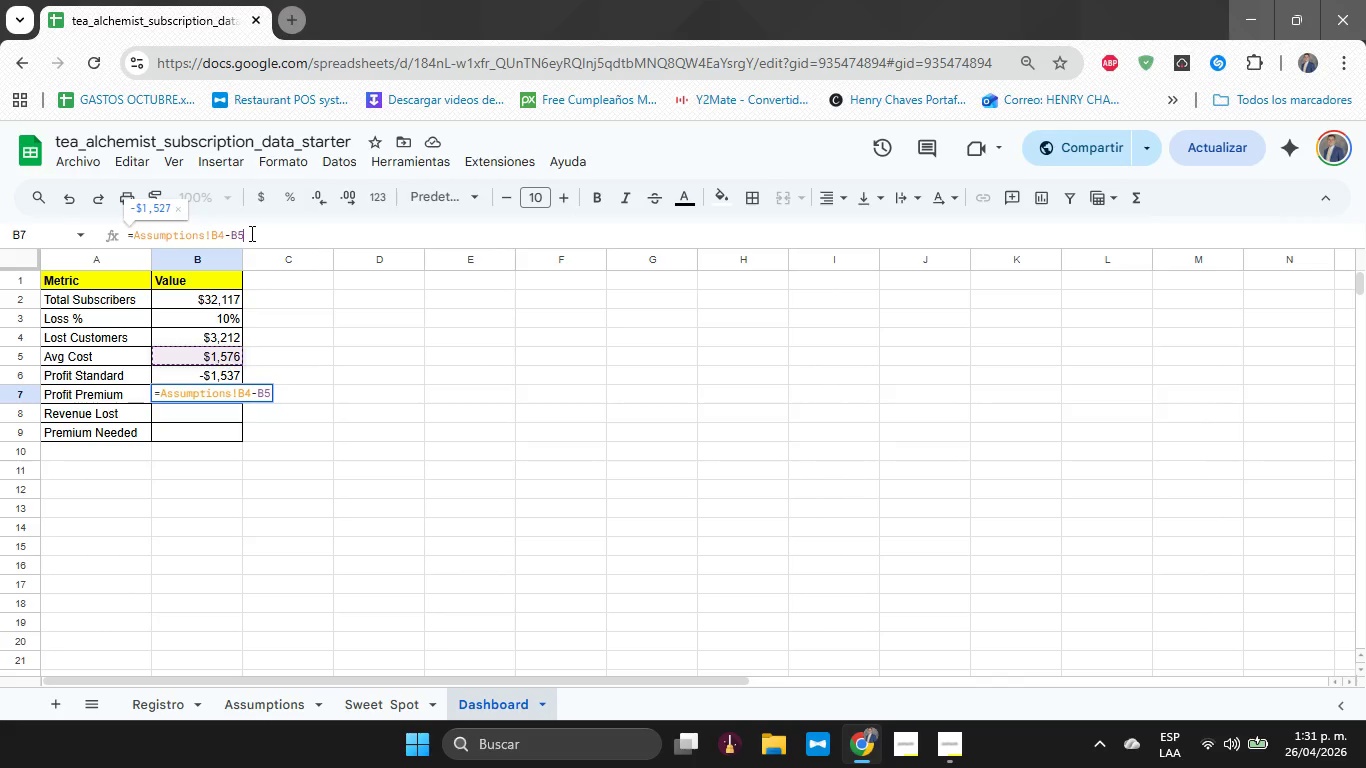 
key(Enter)
 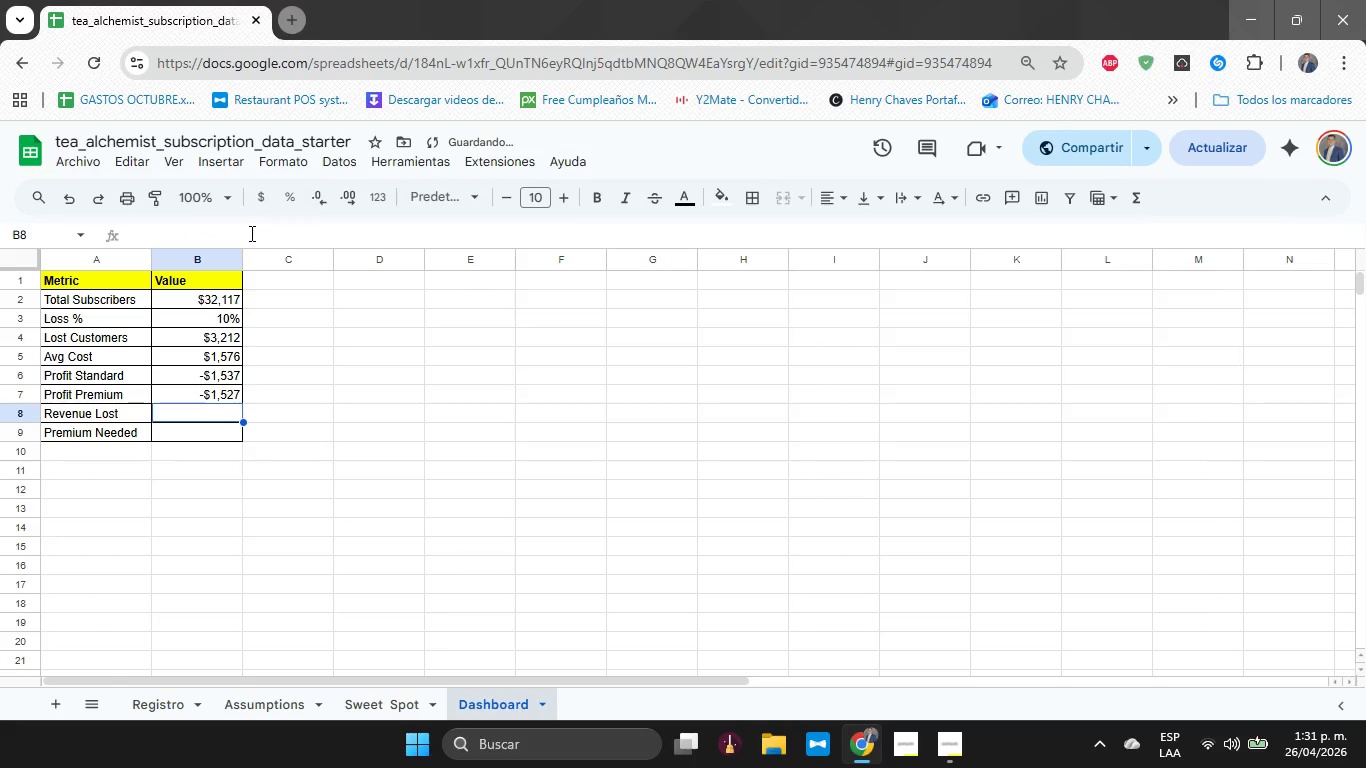 
key(ArrowUp)
 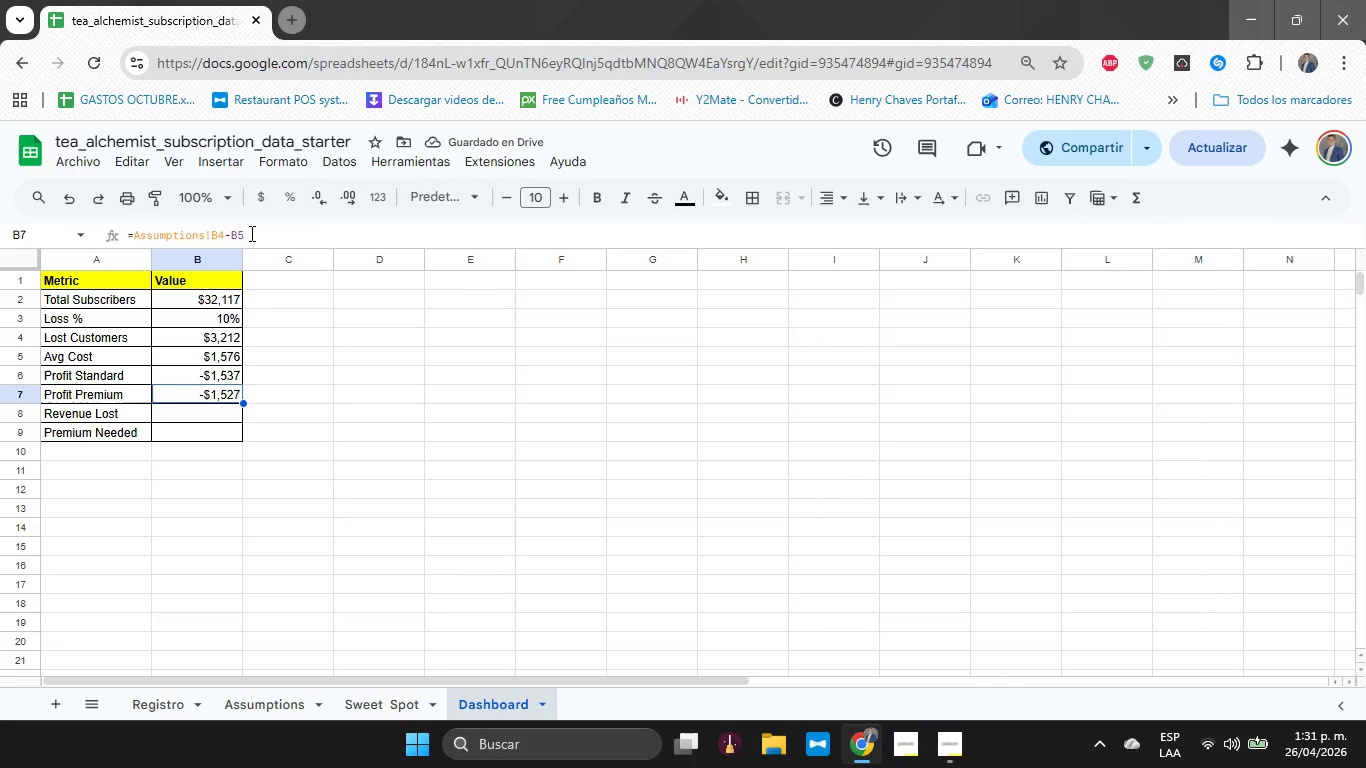 
key(ArrowDown)
 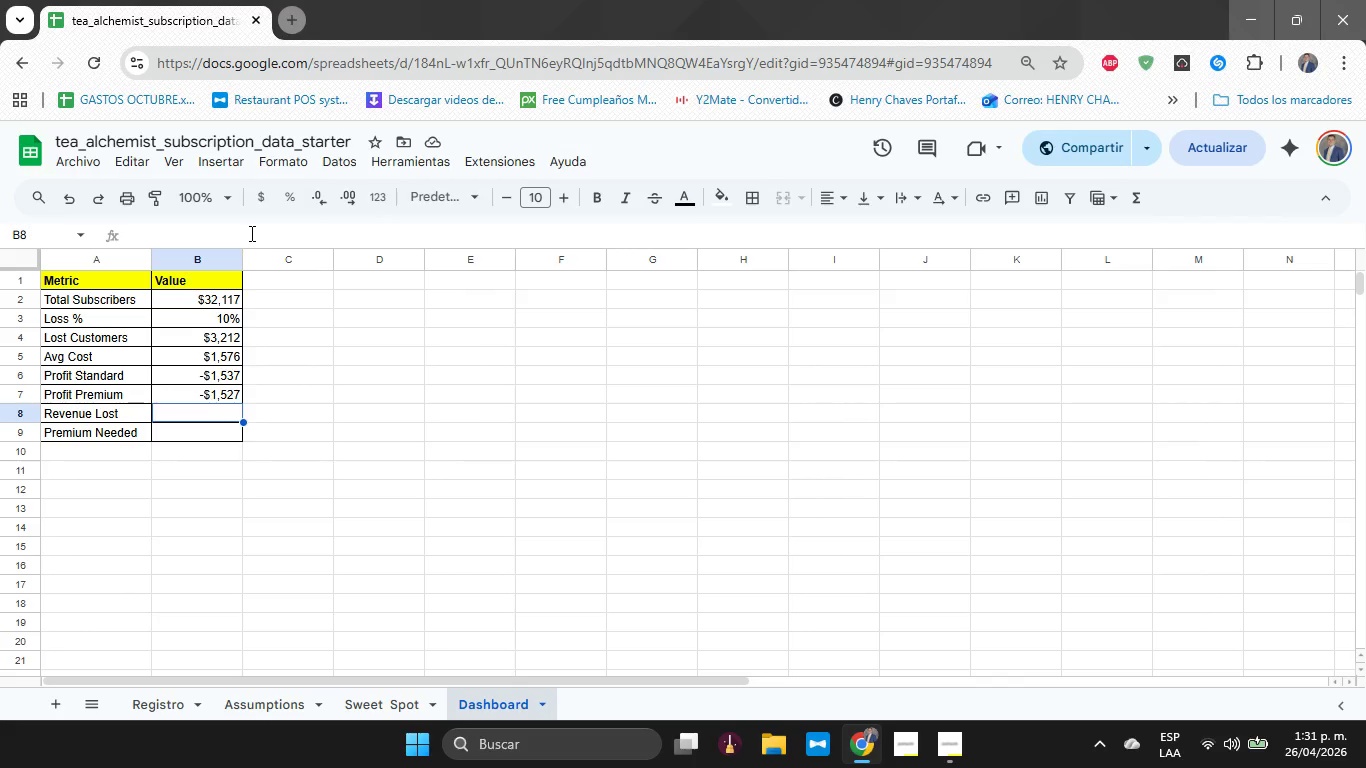 
type()B4;;)
key(Backspace)
key(Backspace)
type(=)
key(Backspace)
type(+B6)
 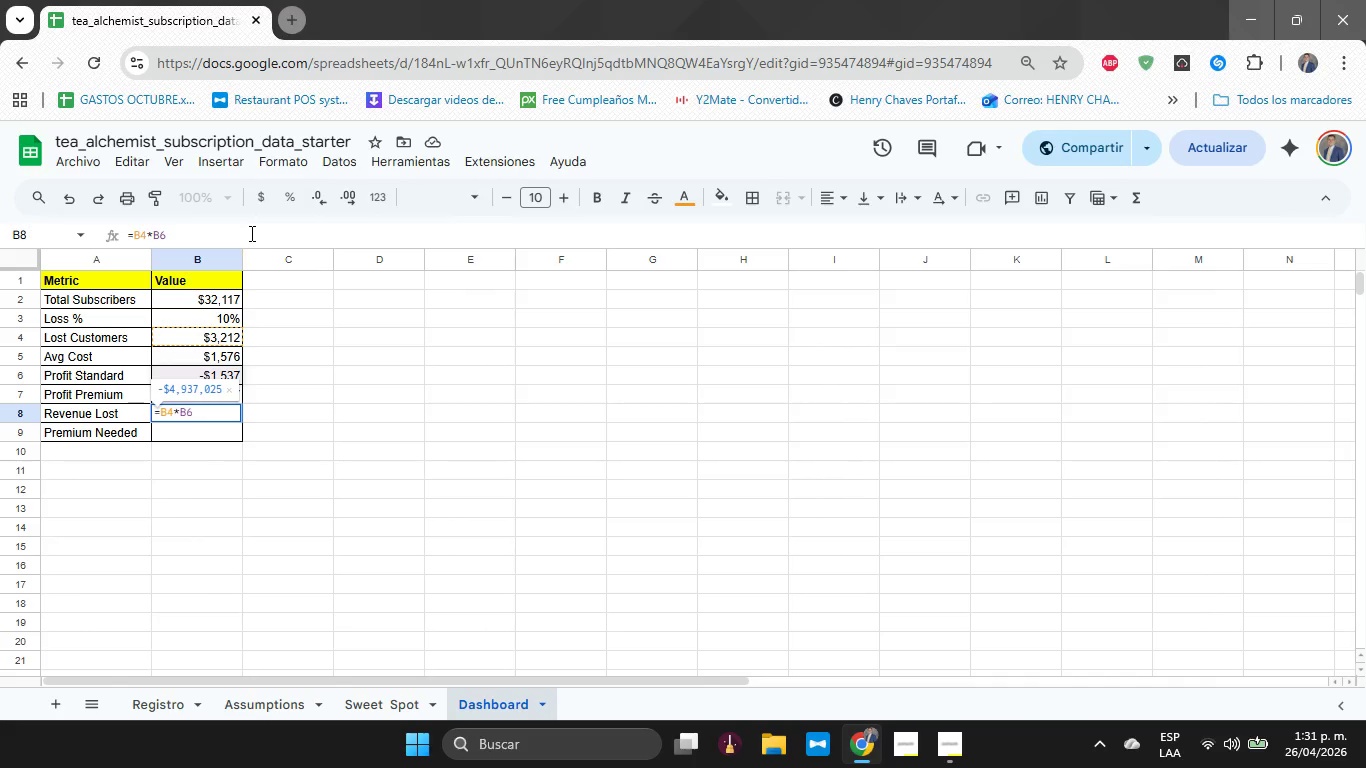 
key(Enter)
 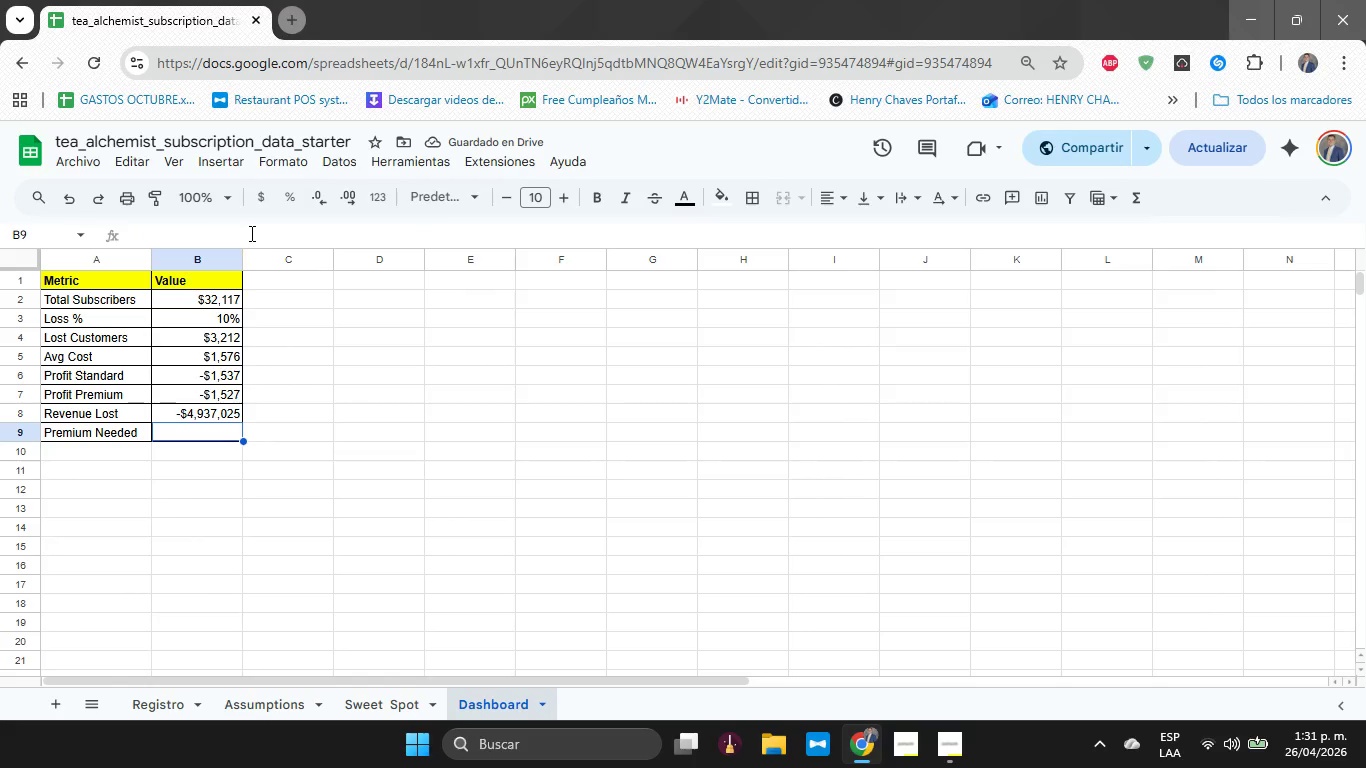 
wait(8.94)
 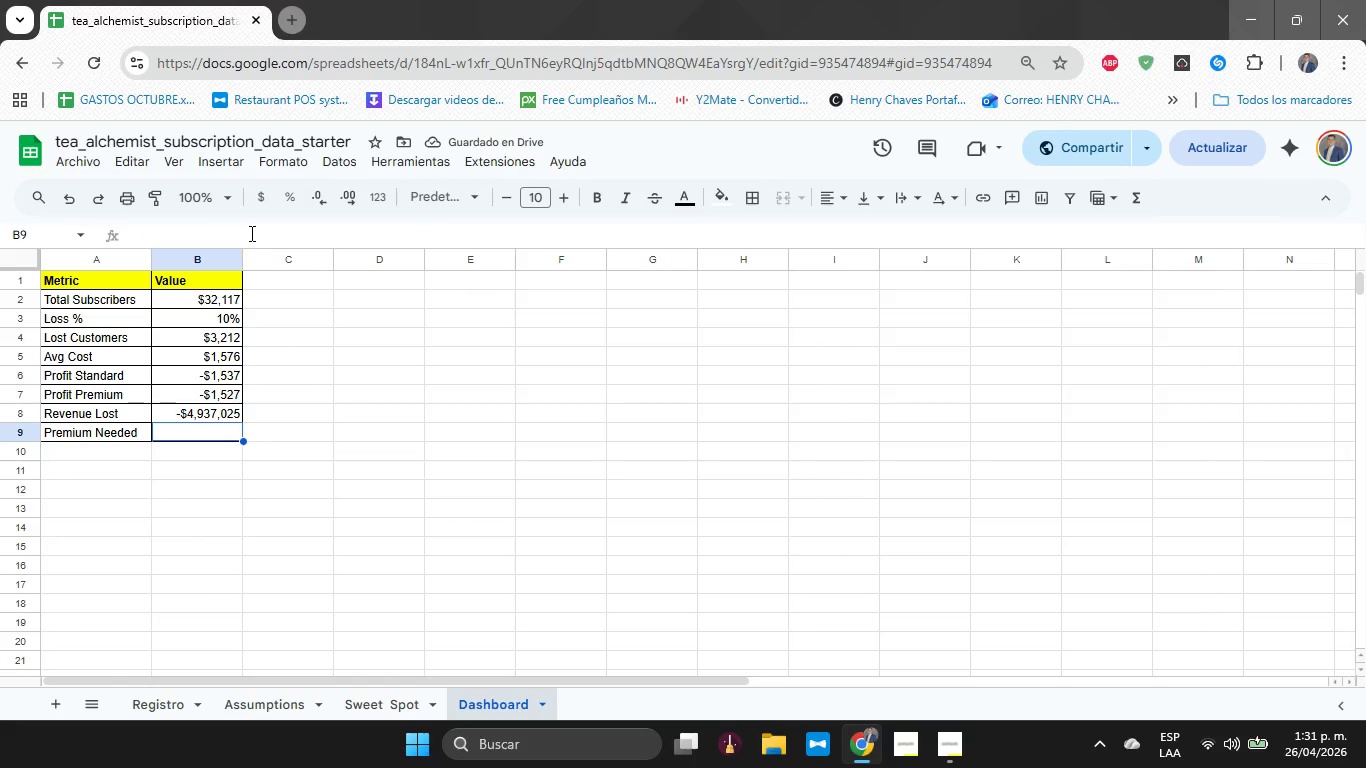 
type()ABS*B8&B7()
 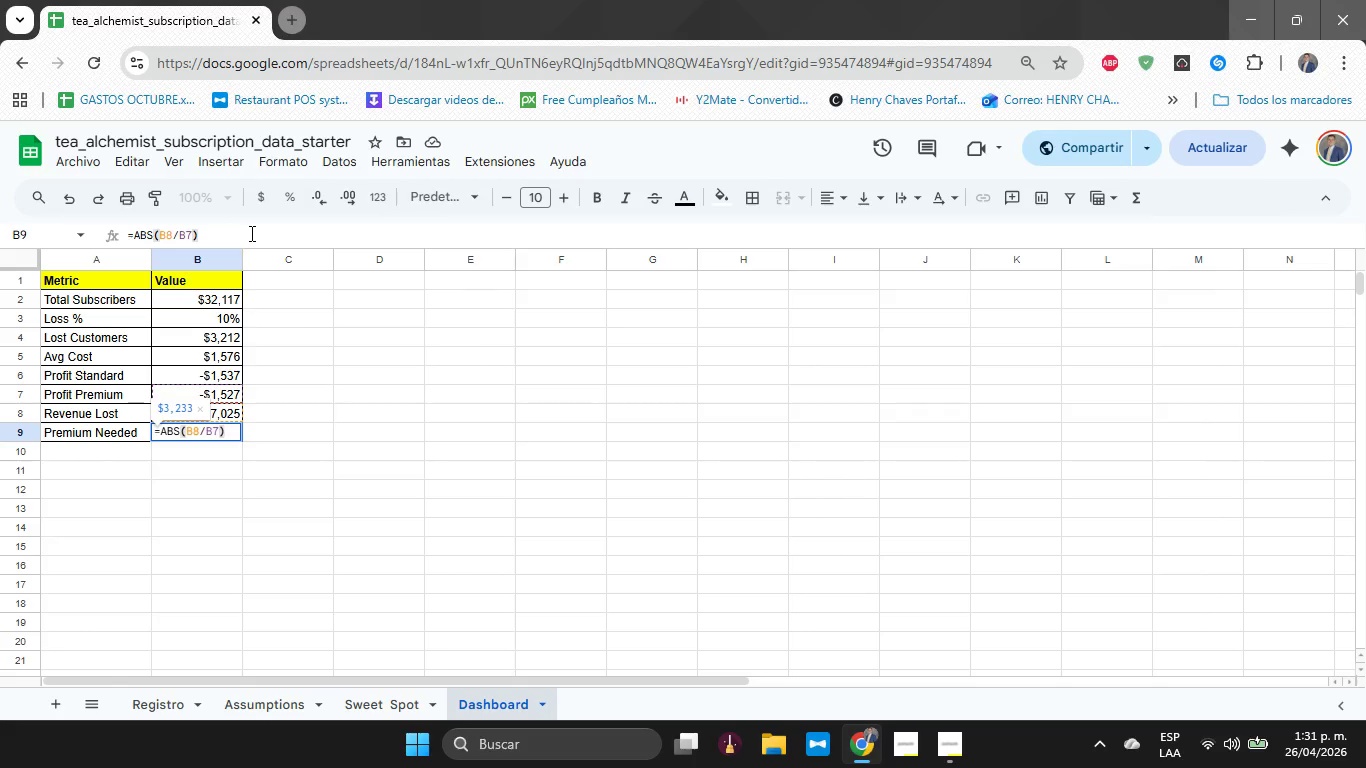 
key(Enter)
 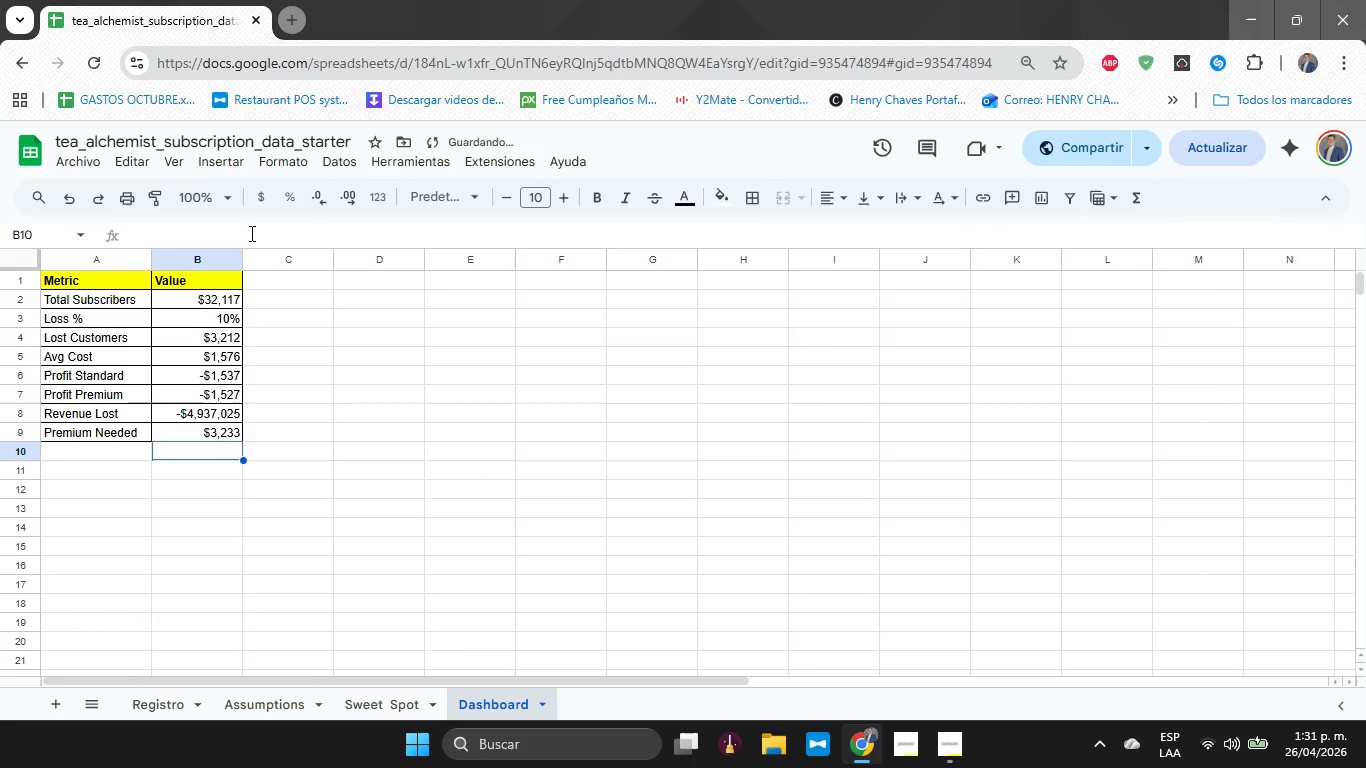 
key(ArrowUp)
 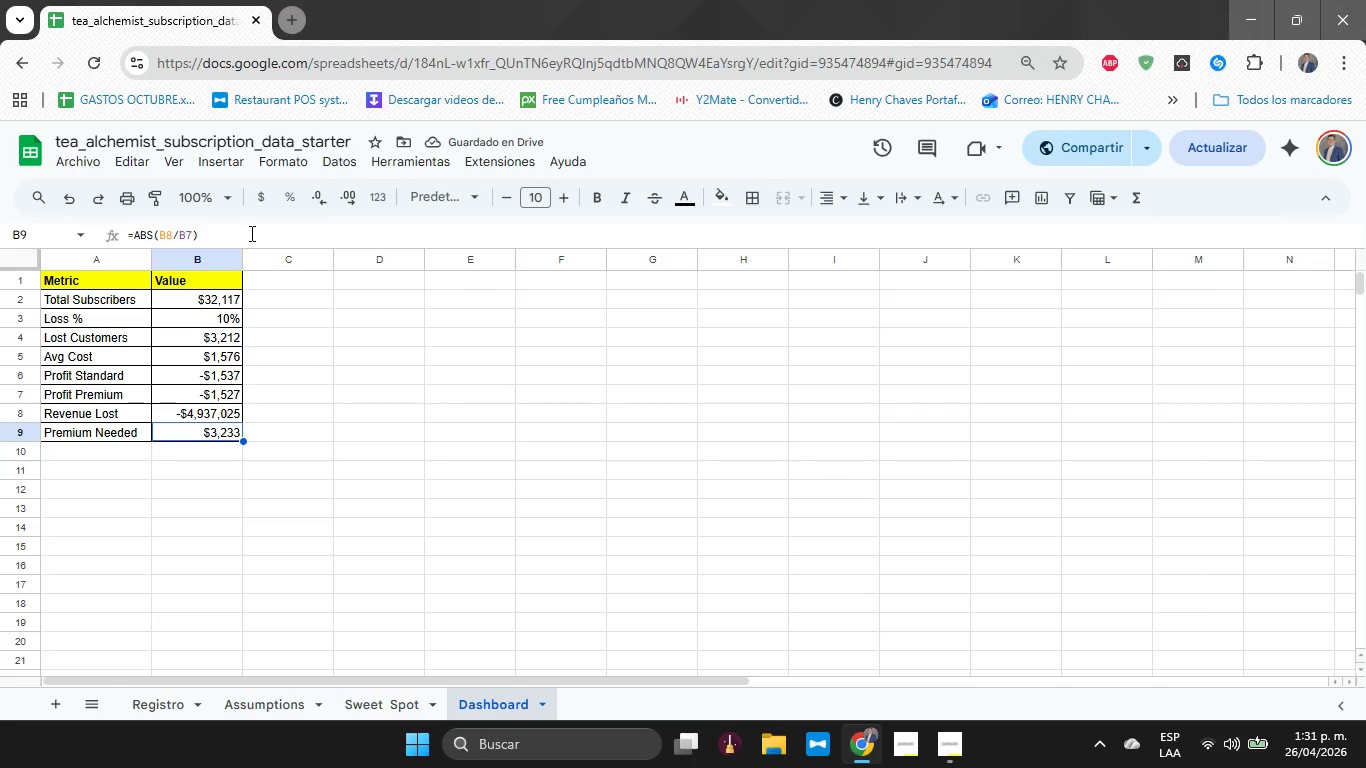 
key(ArrowRight)
 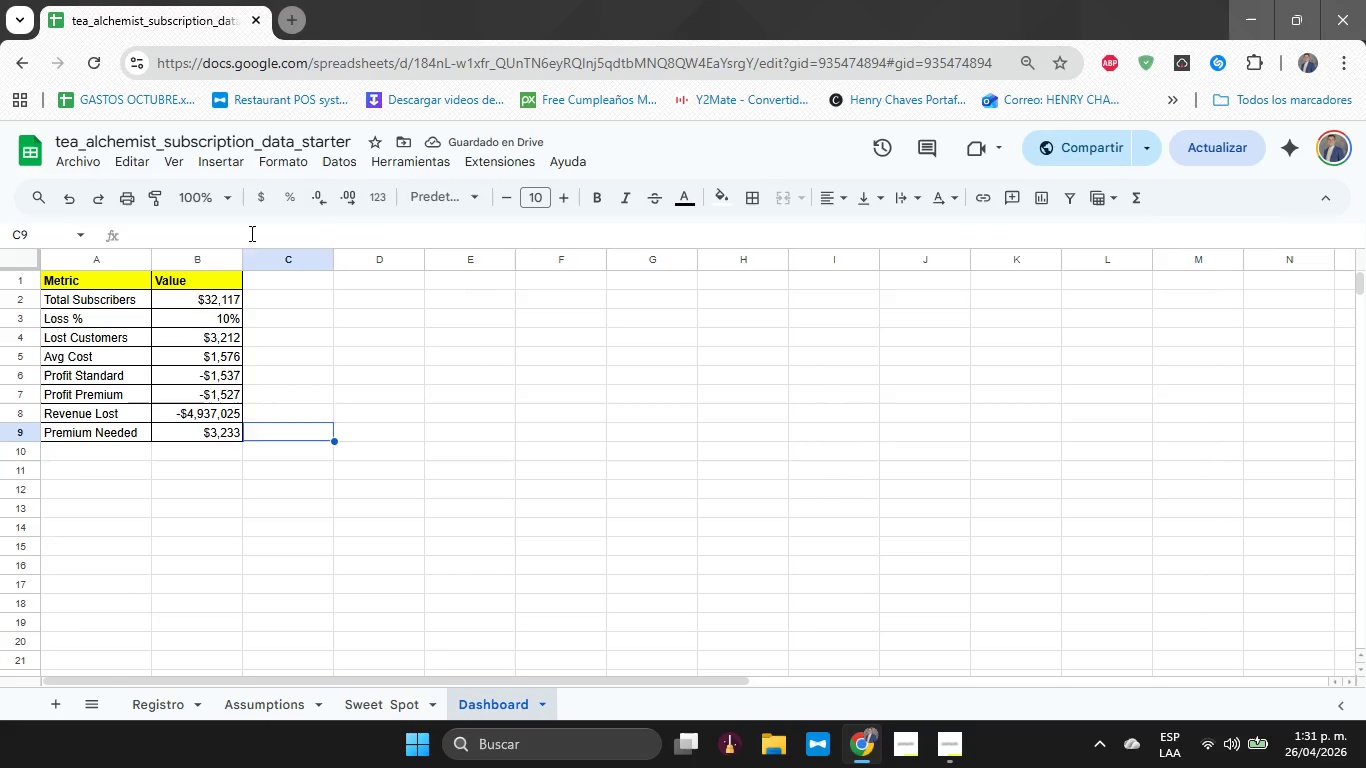 
key(ArrowLeft)
 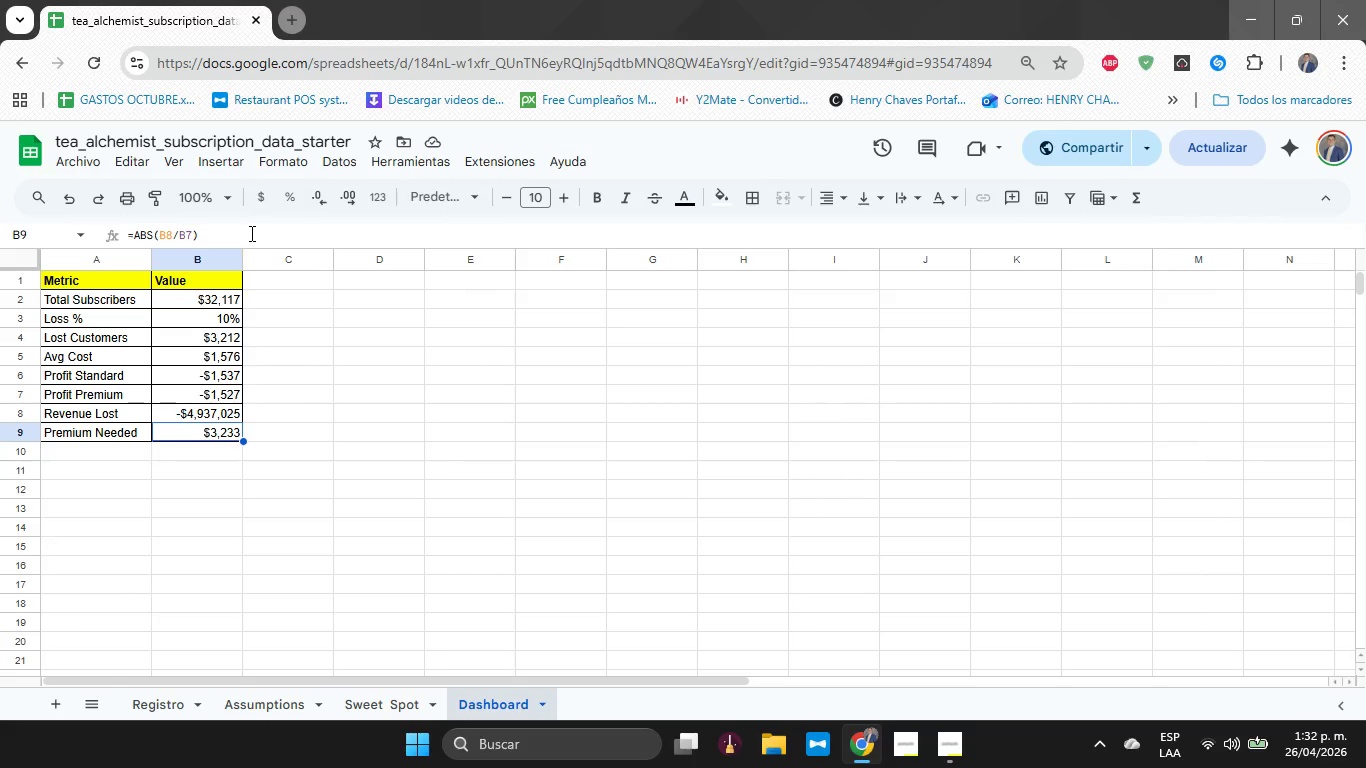 
wait(6.7)
 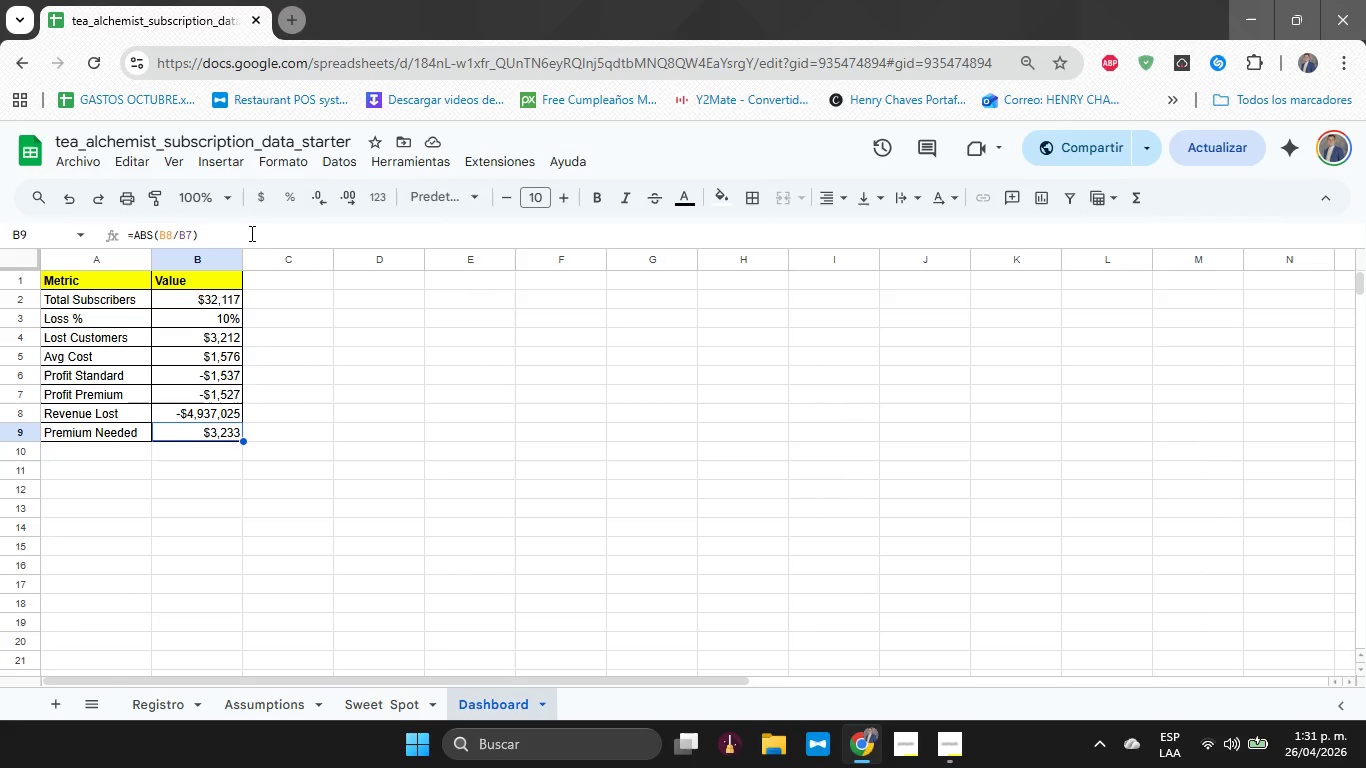 
left_click([257, 192])
 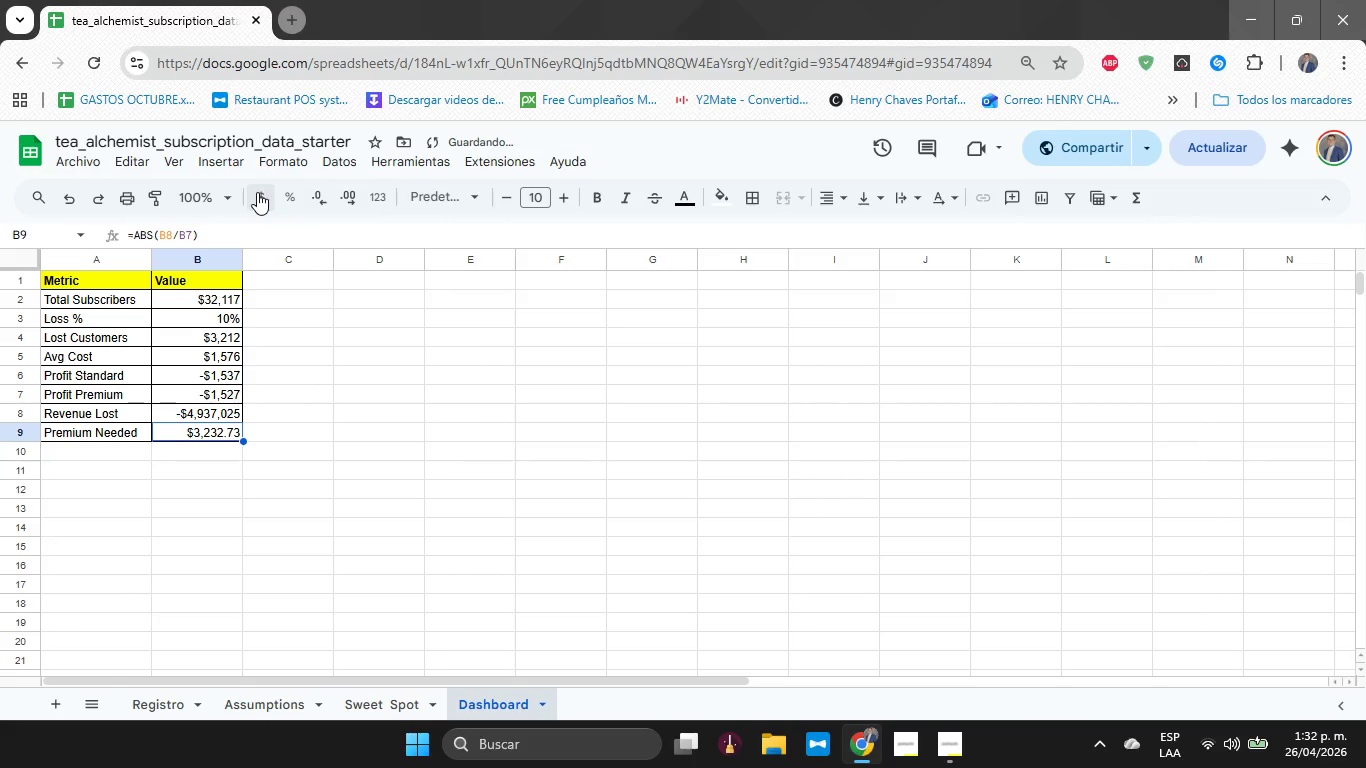 
left_click([257, 192])
 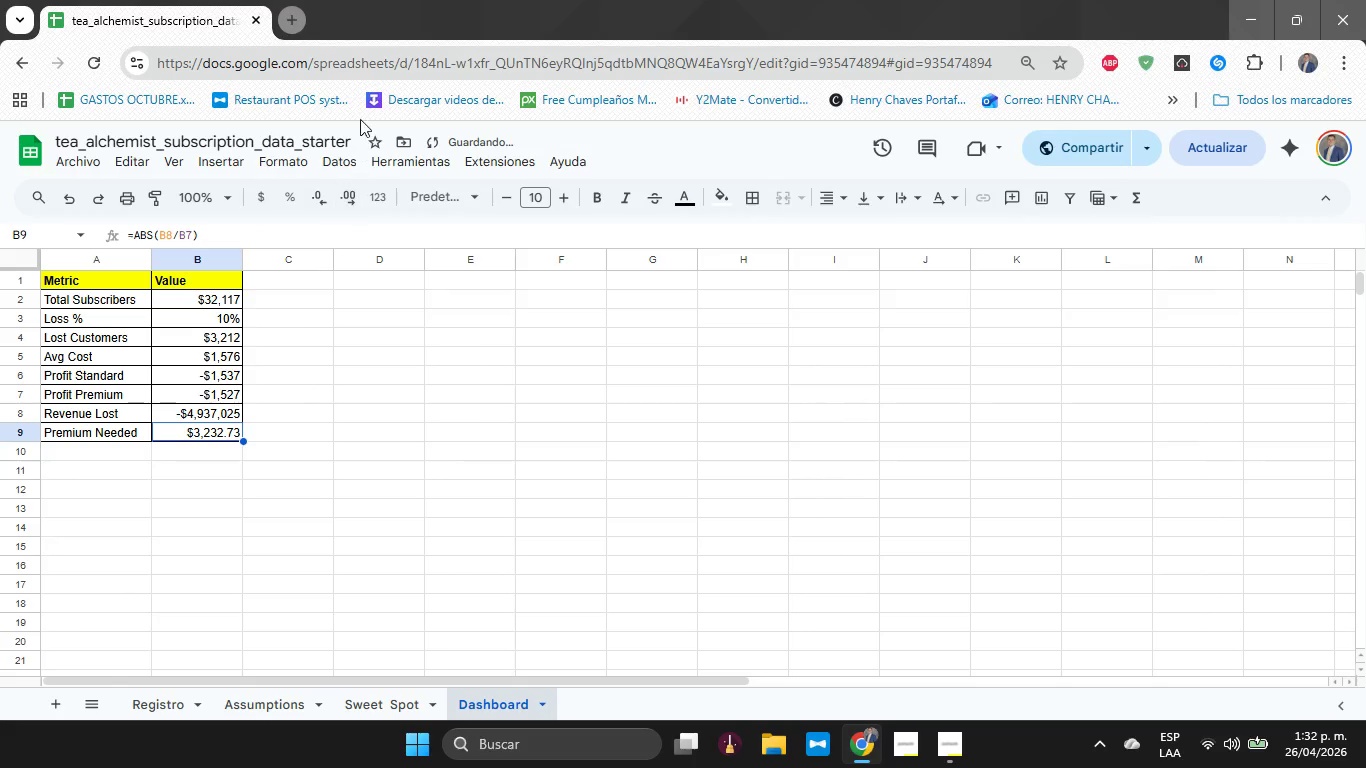 
left_click([270, 173])
 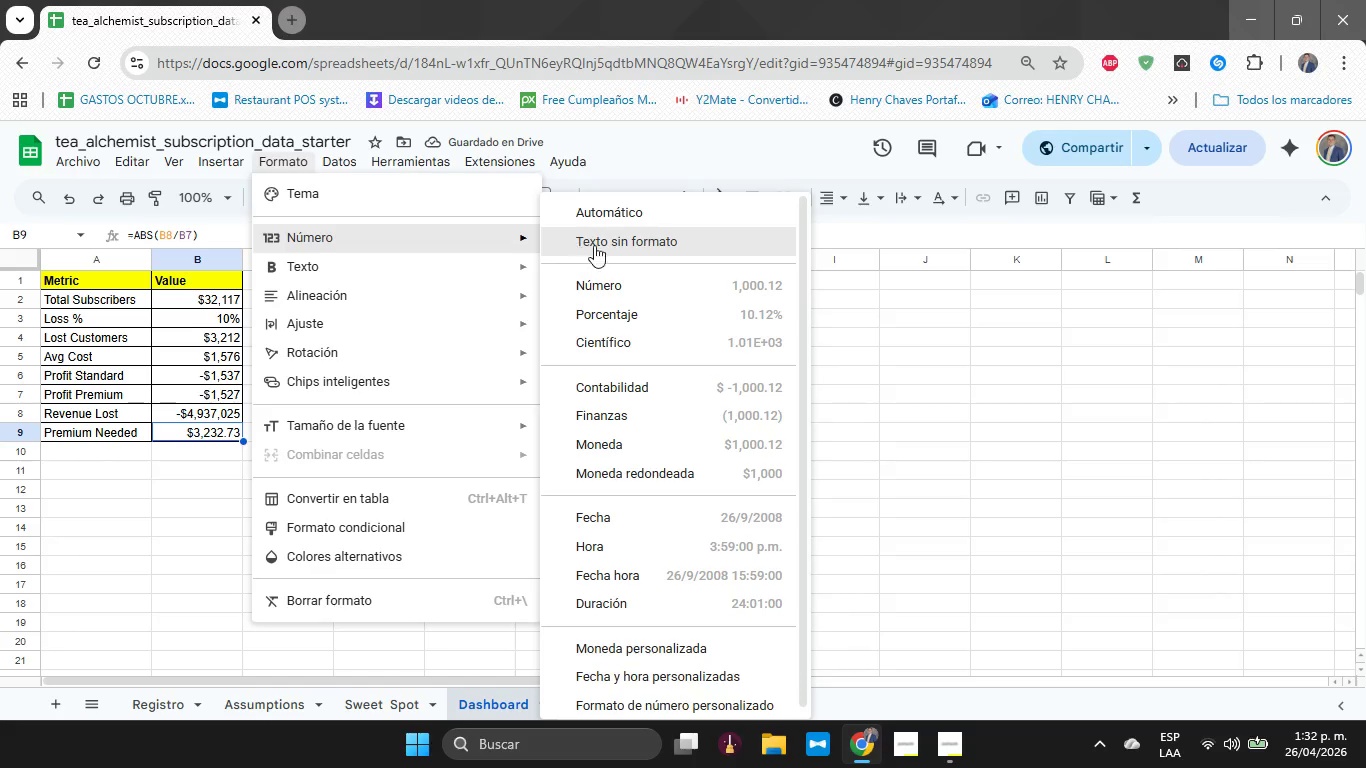 
left_click([596, 213])
 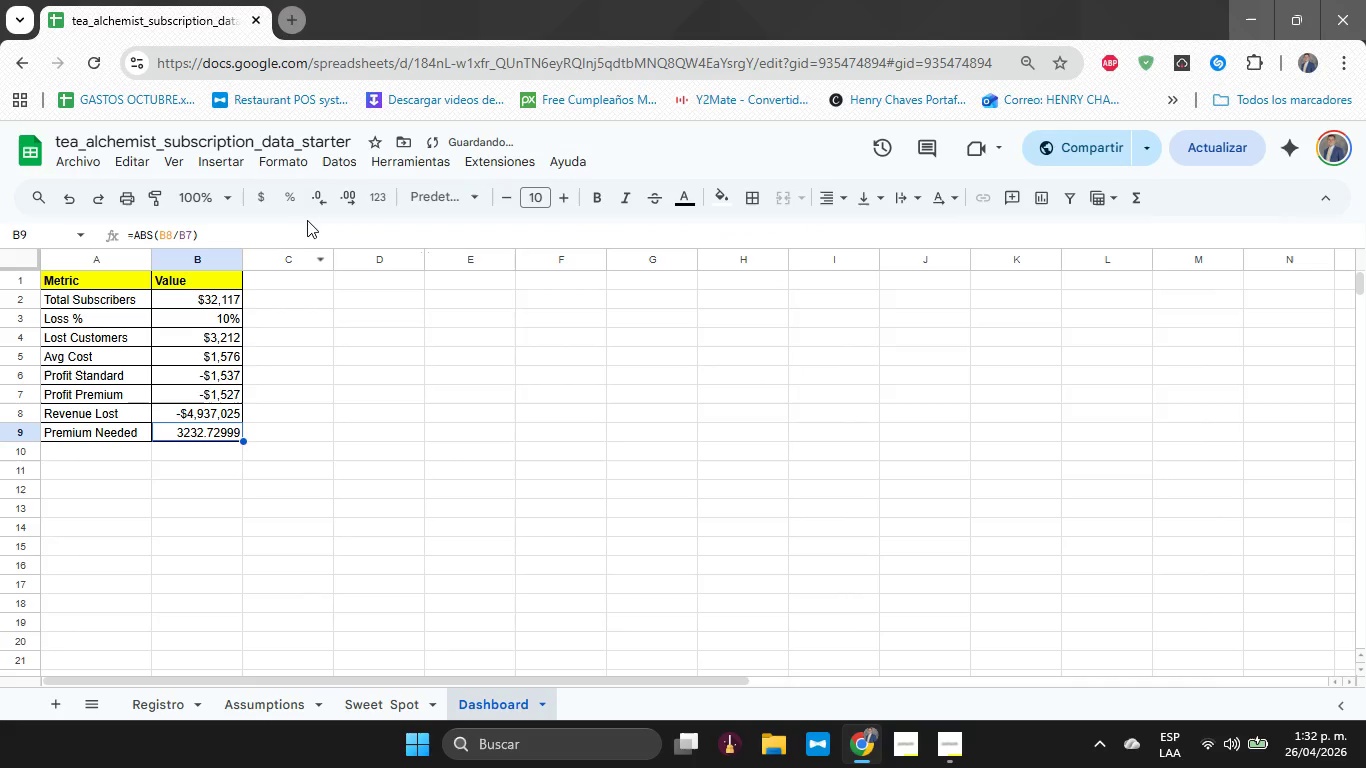 
double_click([313, 208])
 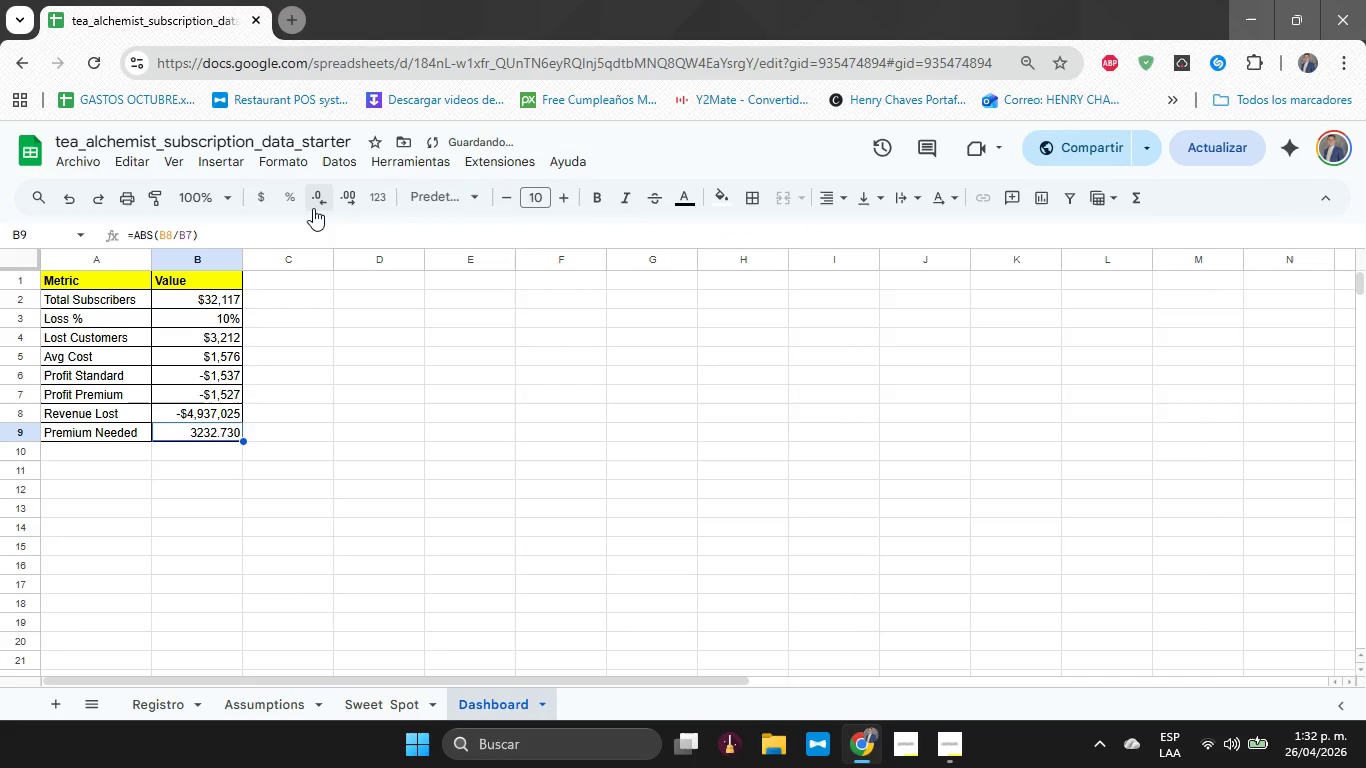 
triple_click([313, 208])
 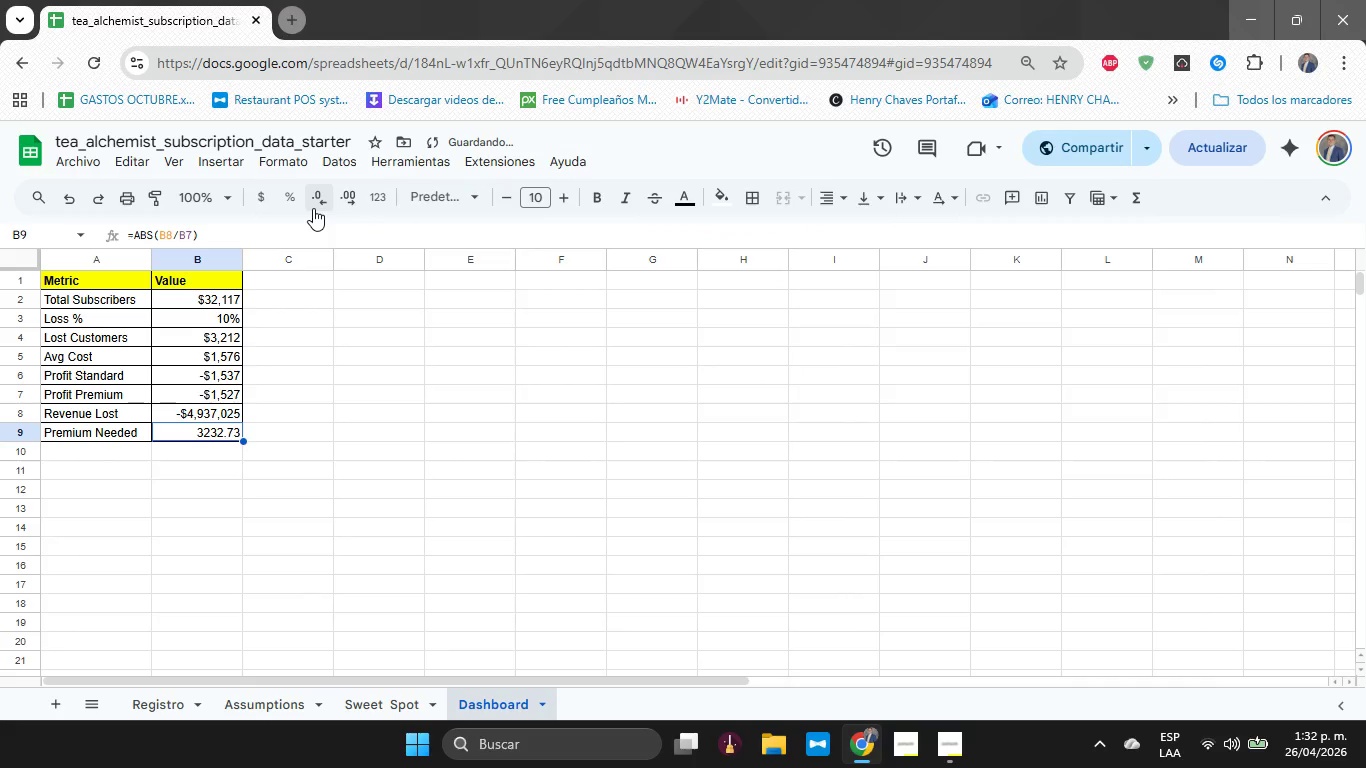 
triple_click([313, 208])
 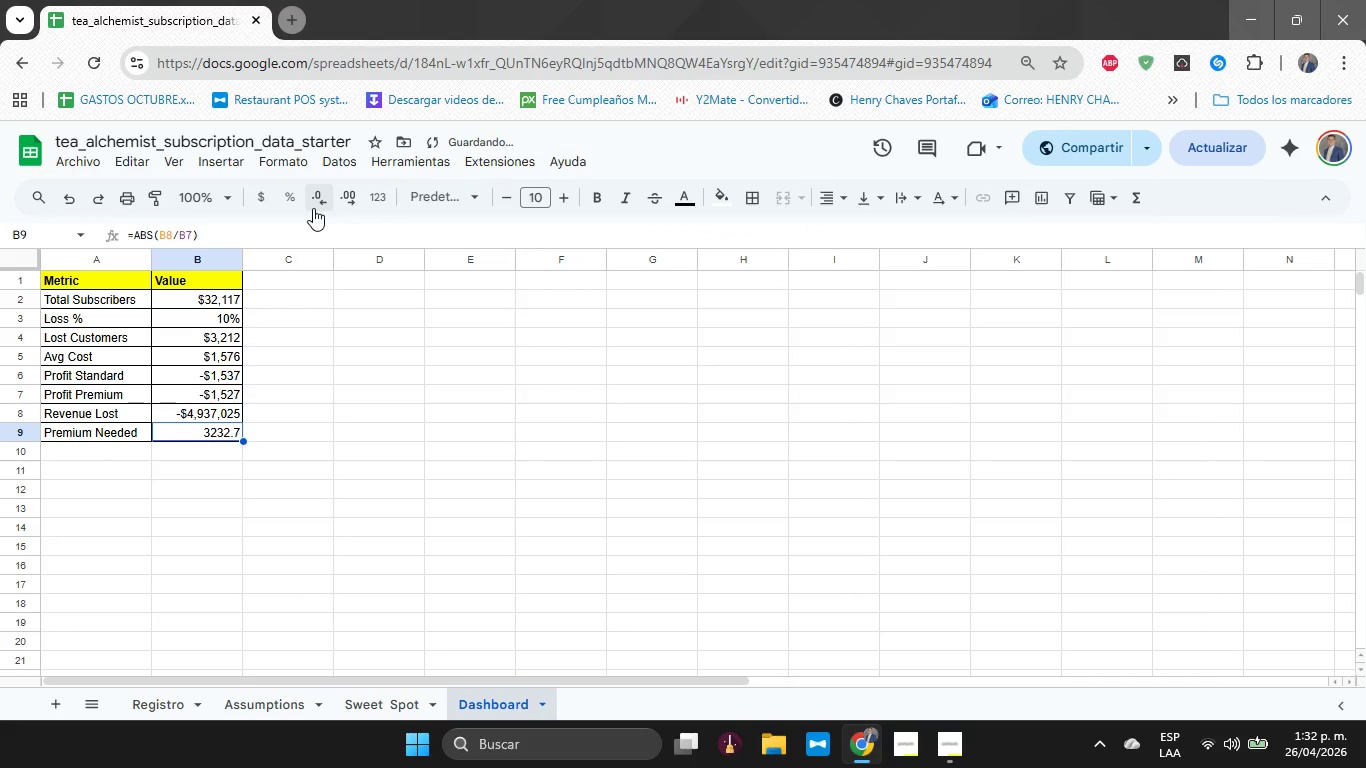 
triple_click([313, 208])
 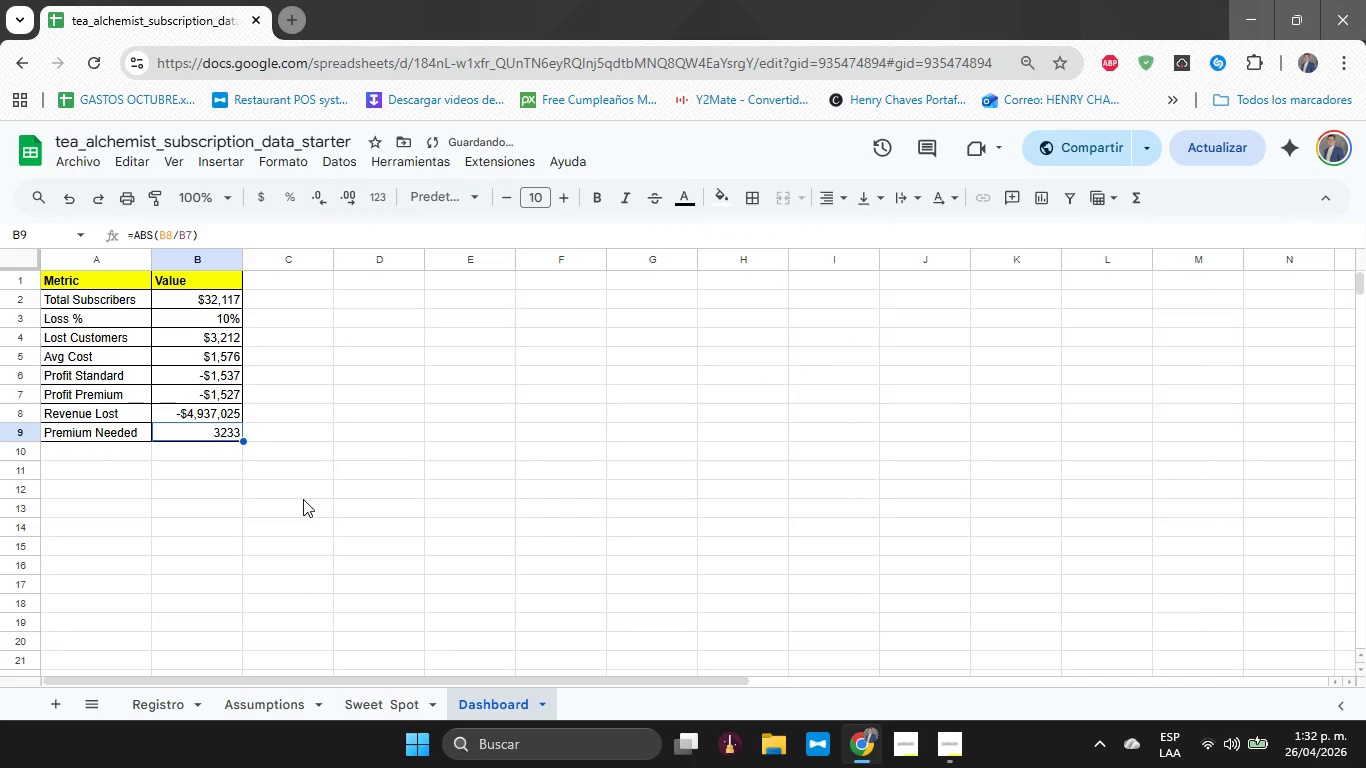 
left_click([303, 499])
 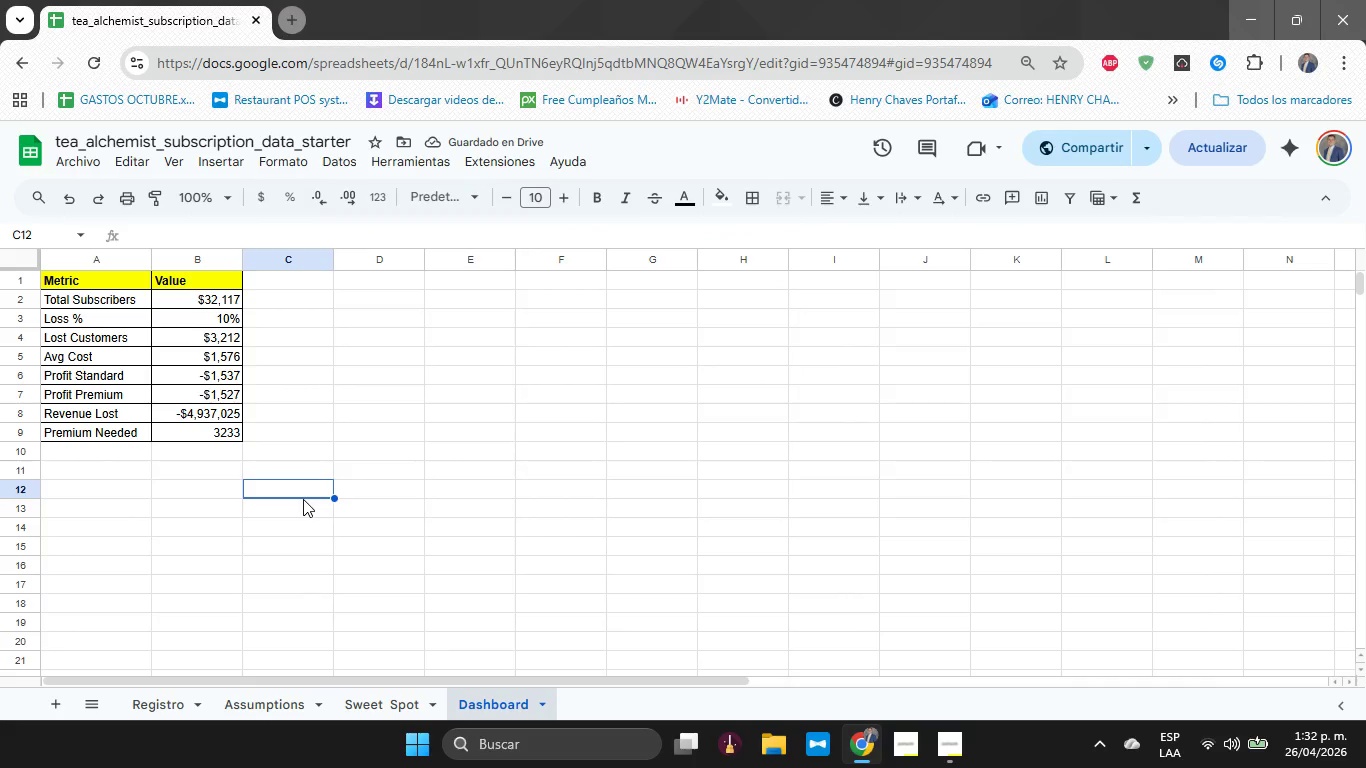 
key(ArrowUp)
 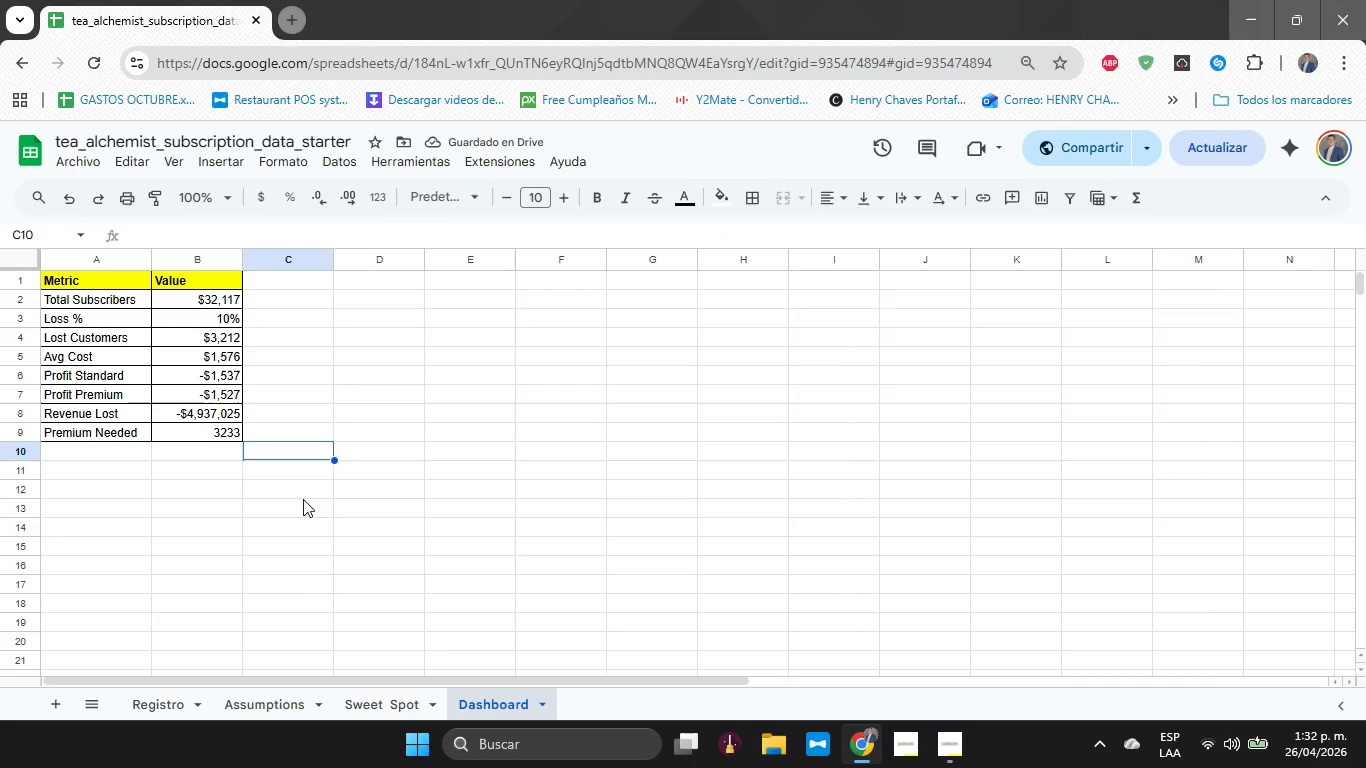 
key(ArrowUp)
 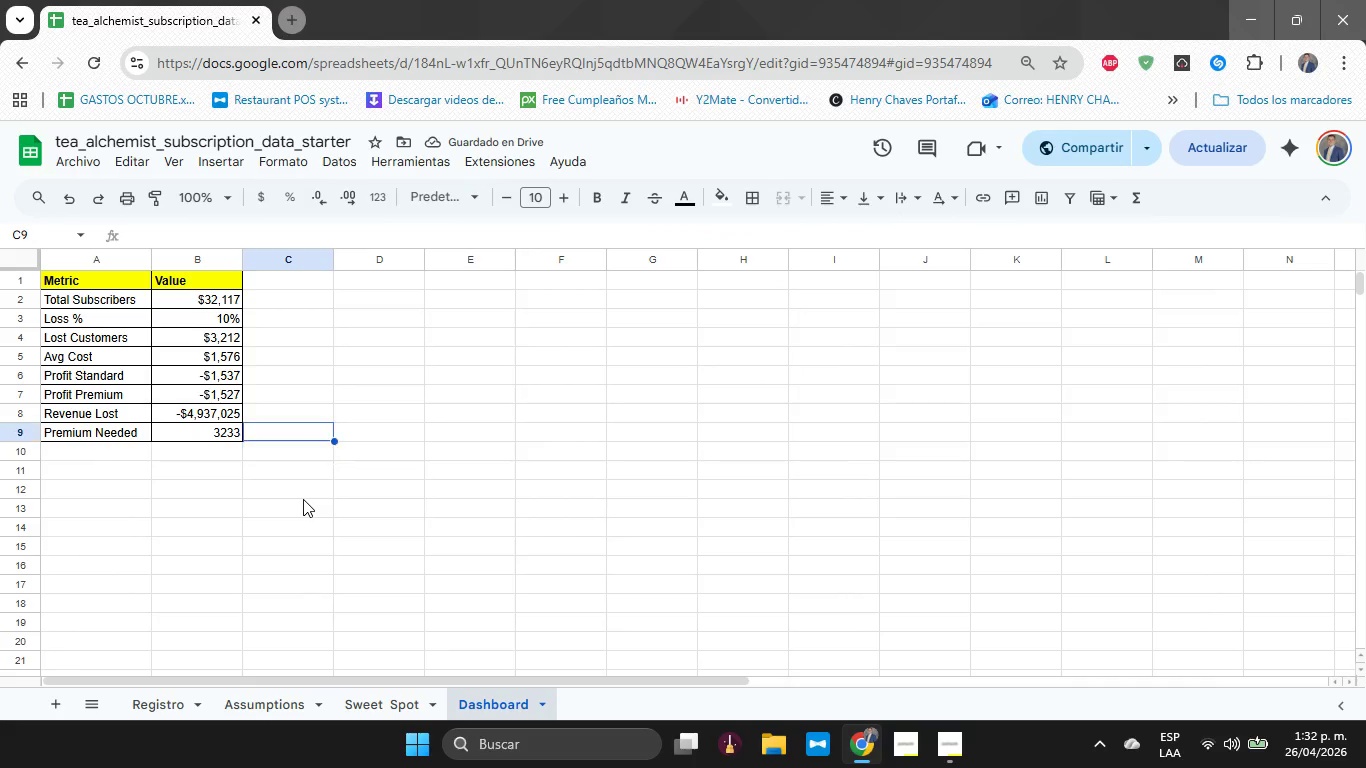 
key(ArrowUp)
 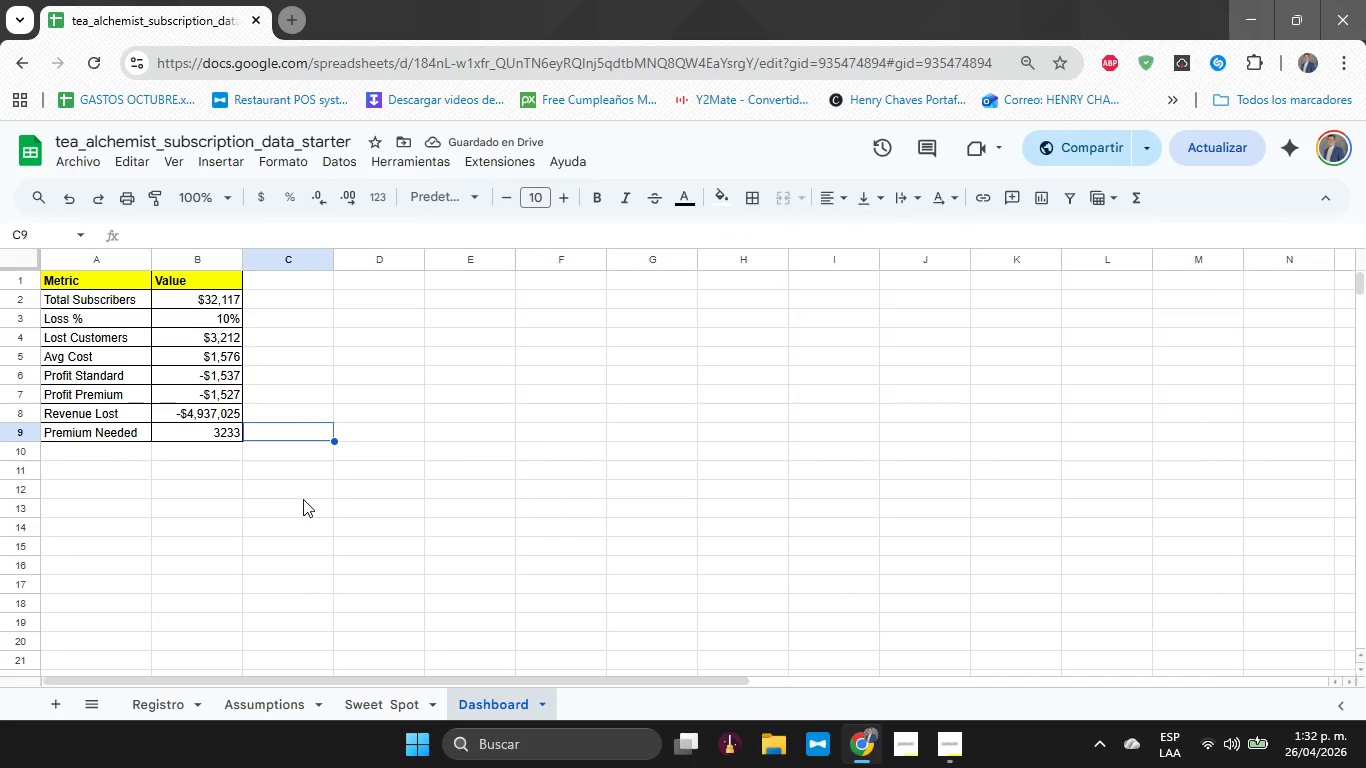 
key(ArrowUp)
 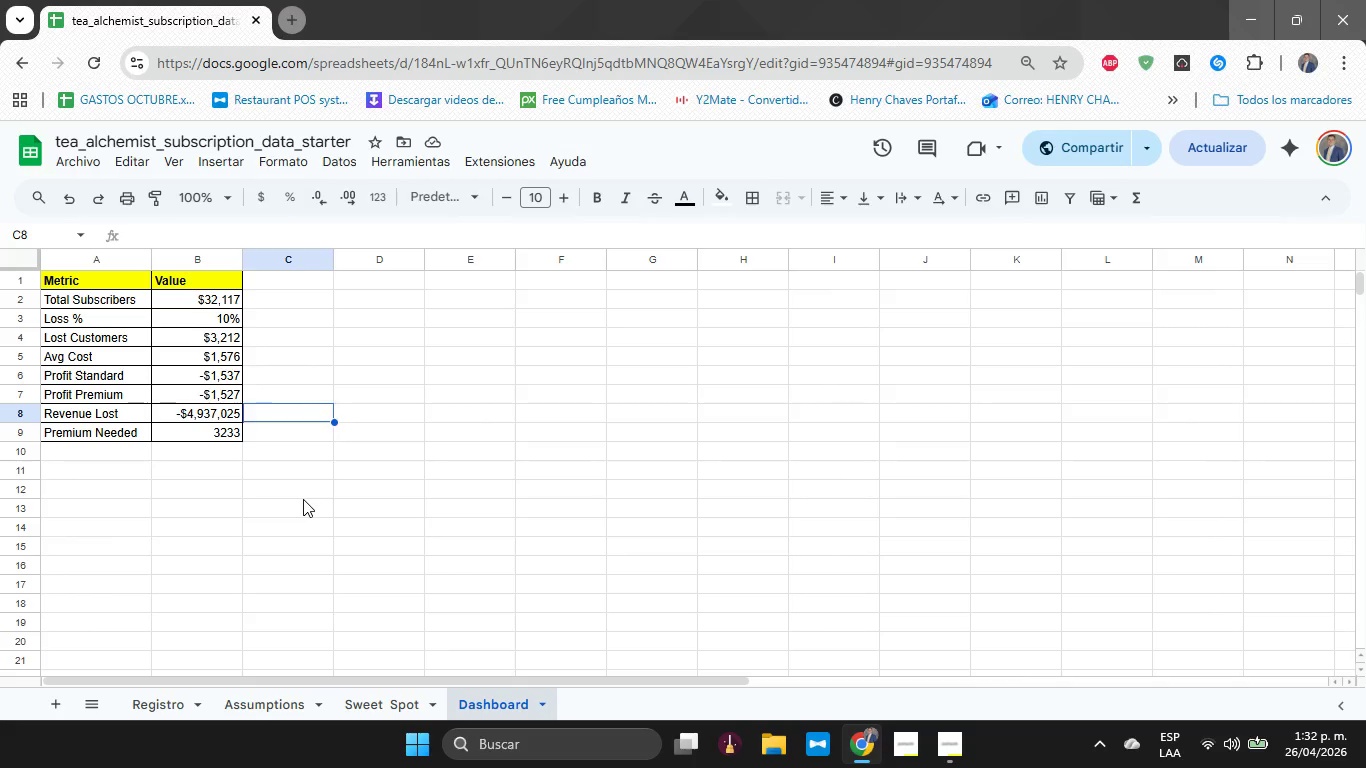 
key(ArrowLeft)
 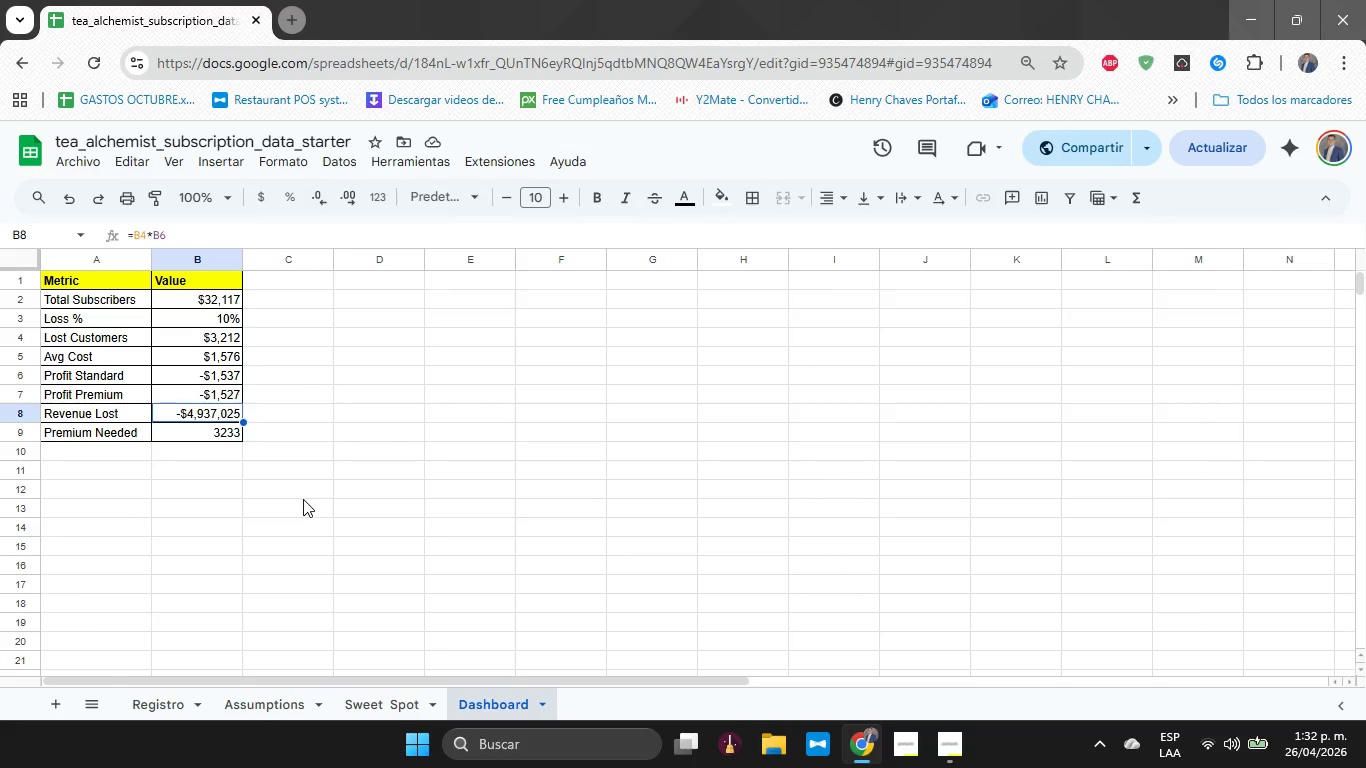 
key(ArrowDown)
 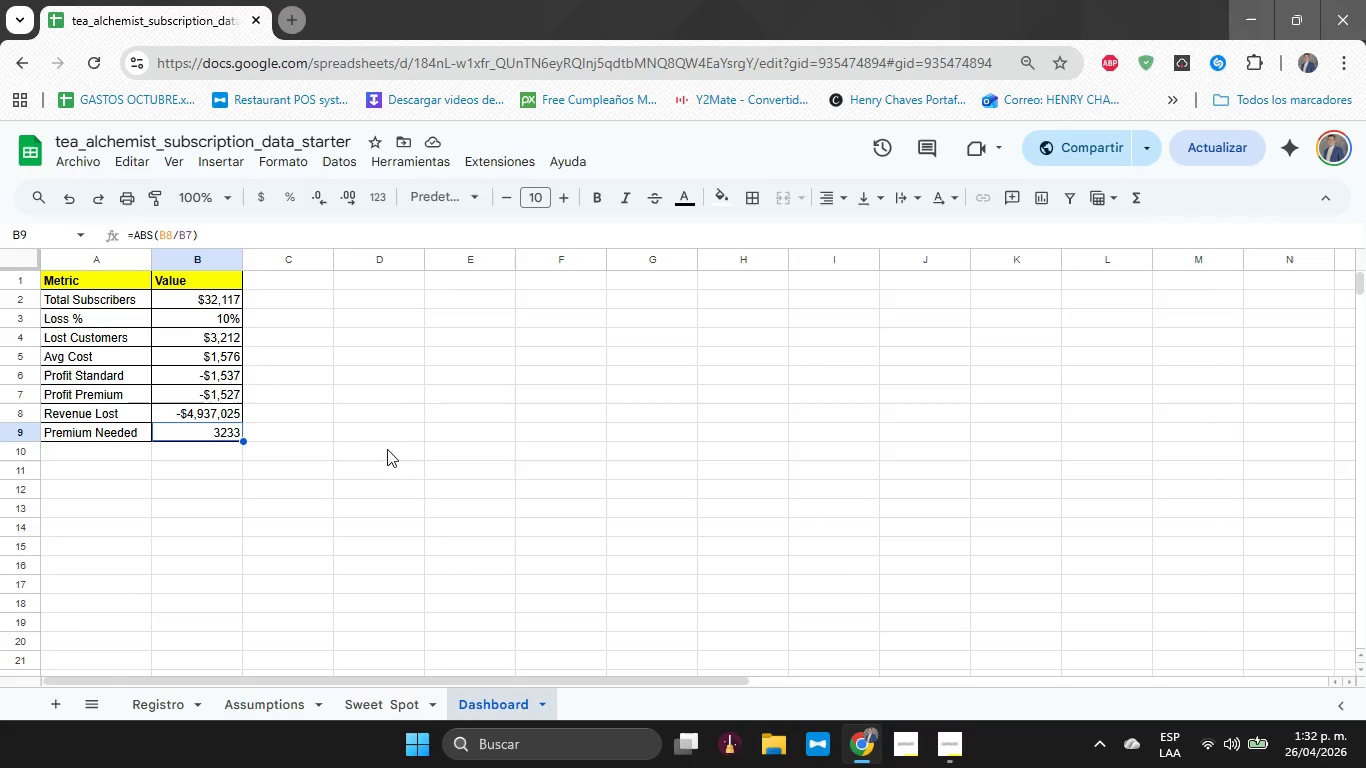 
left_click([724, 207])
 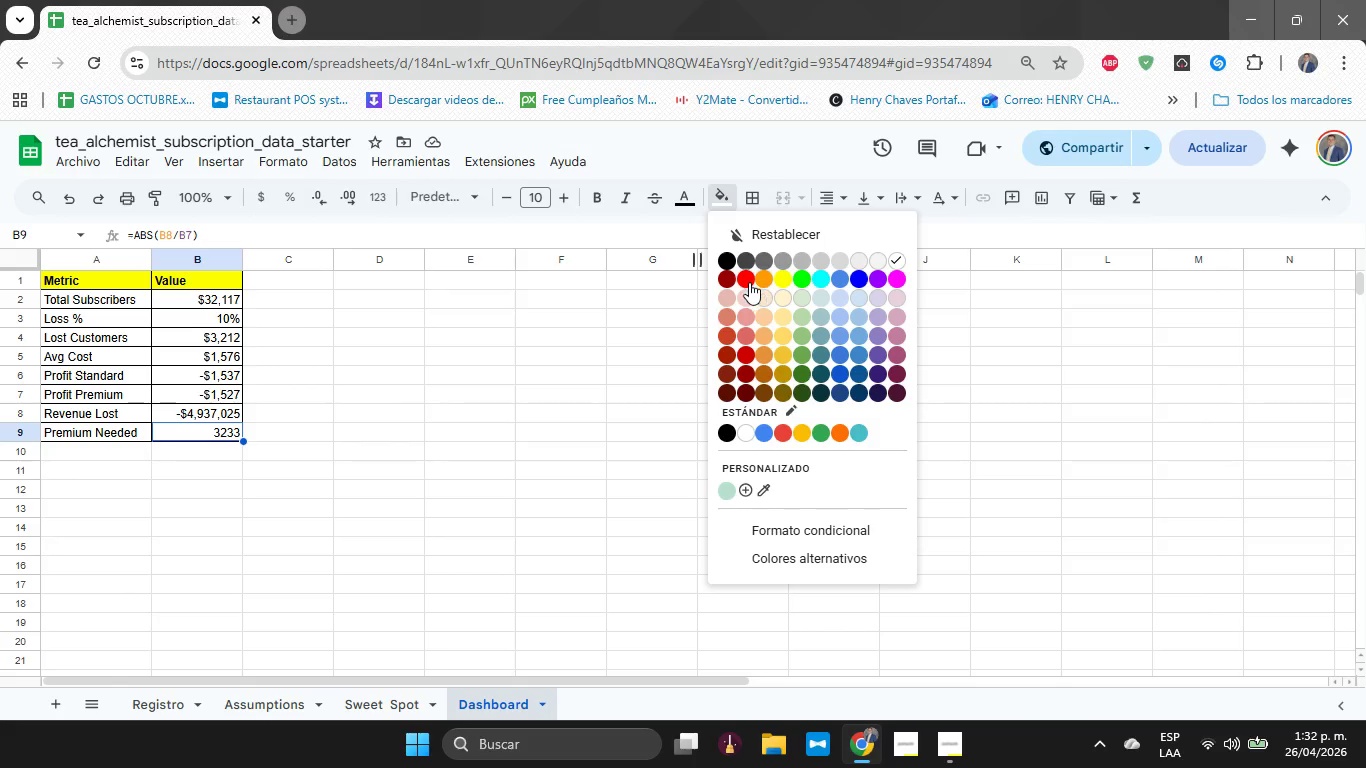 
left_click([746, 281])
 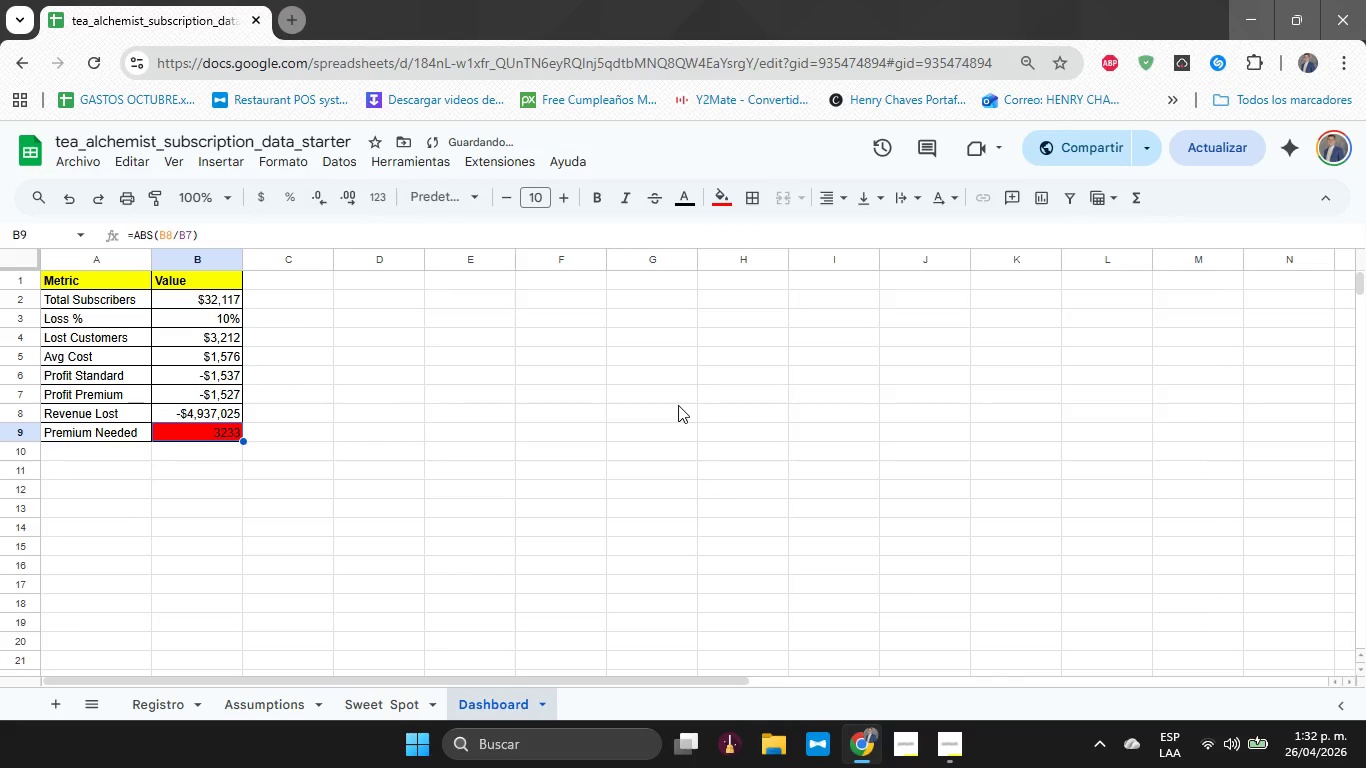 
left_click([678, 405])
 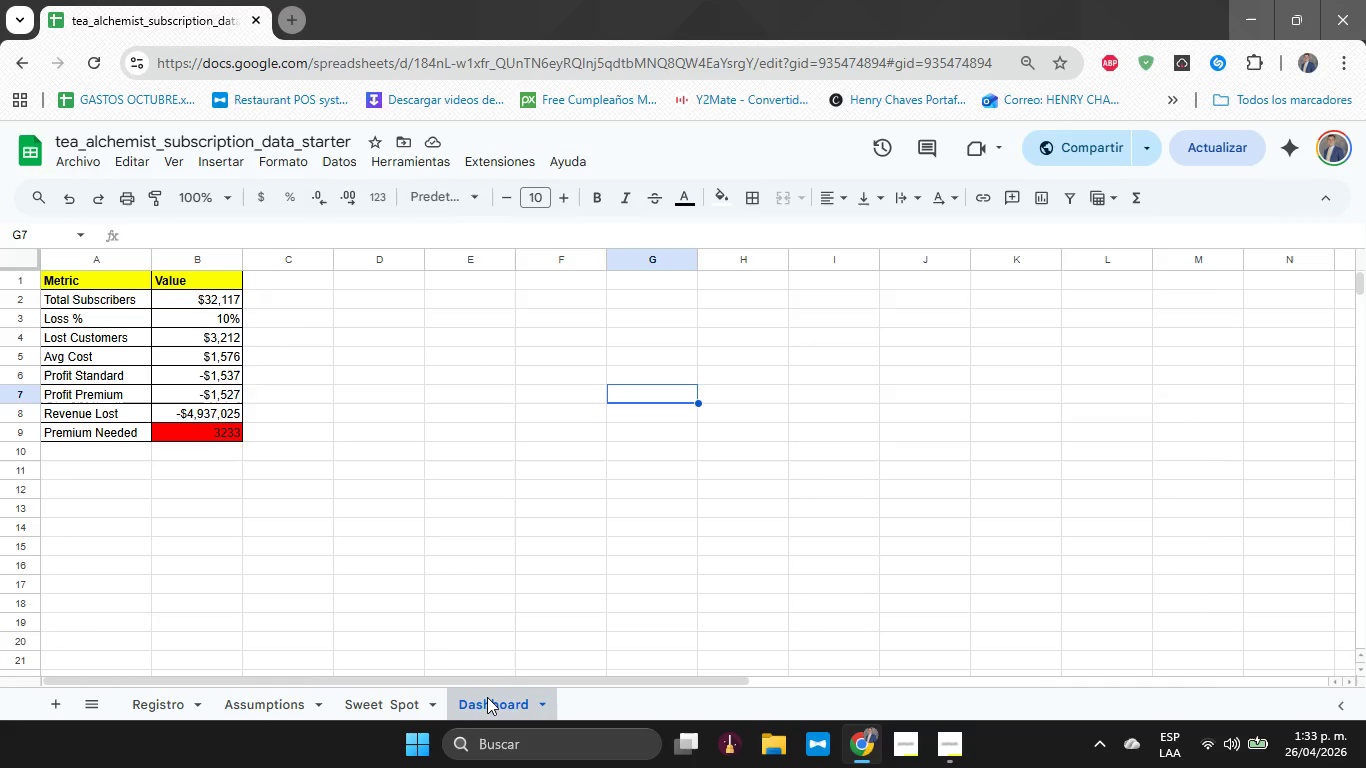 
wait(70.89)
 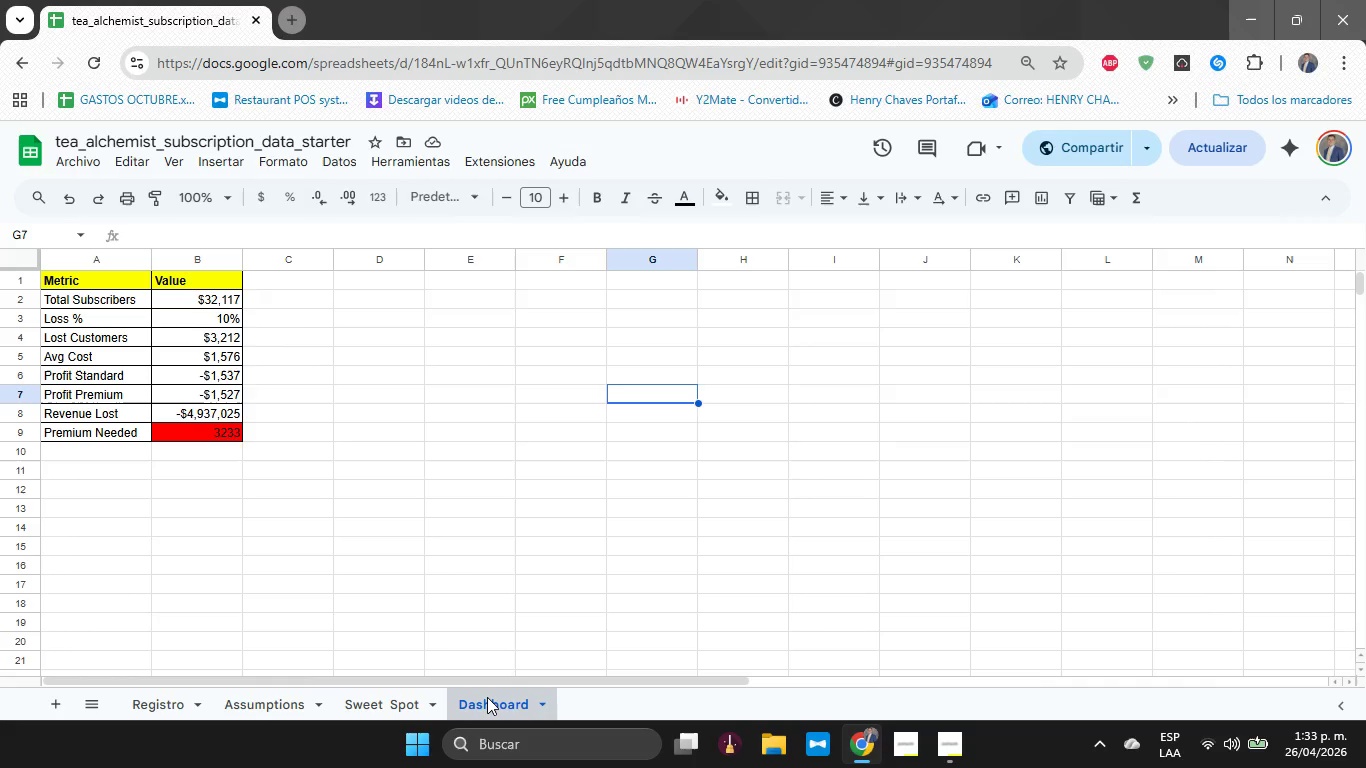 
left_click([127, 383])
 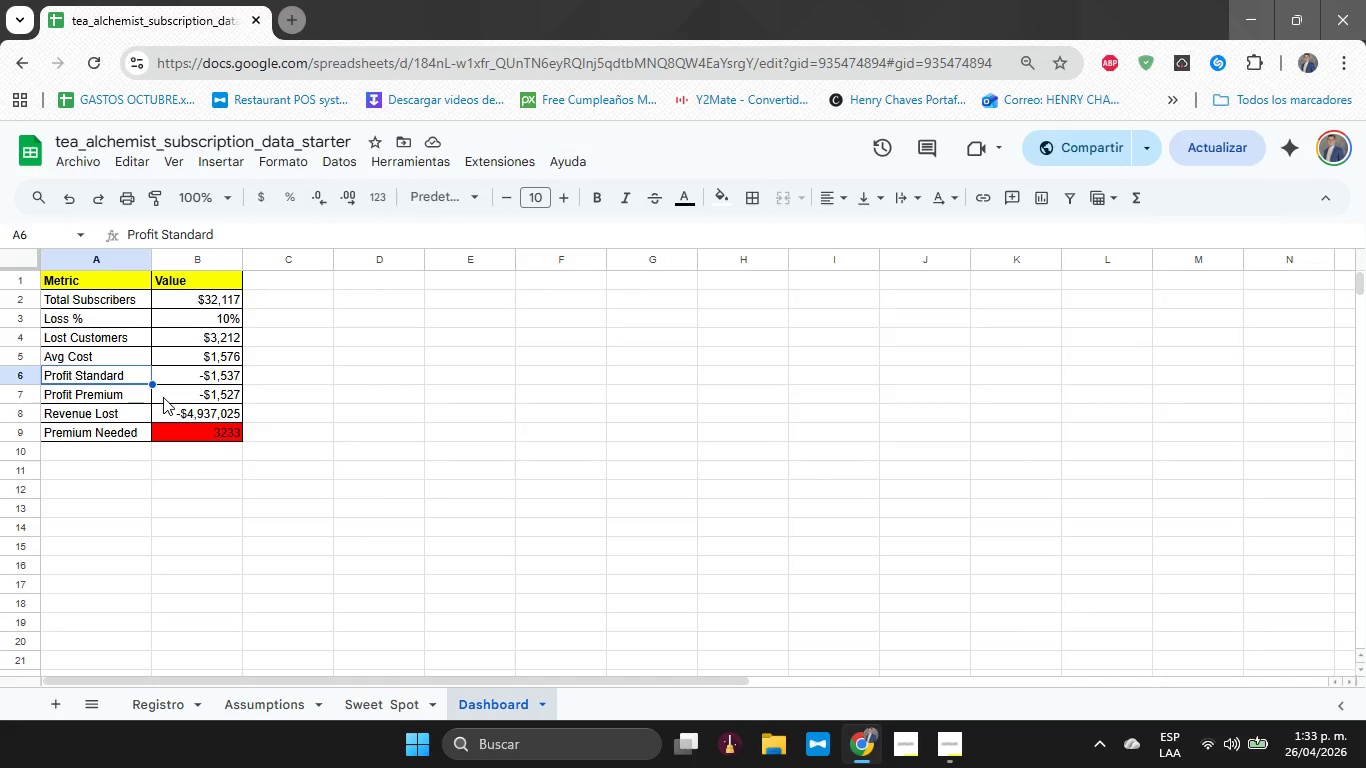 
wait(22.66)
 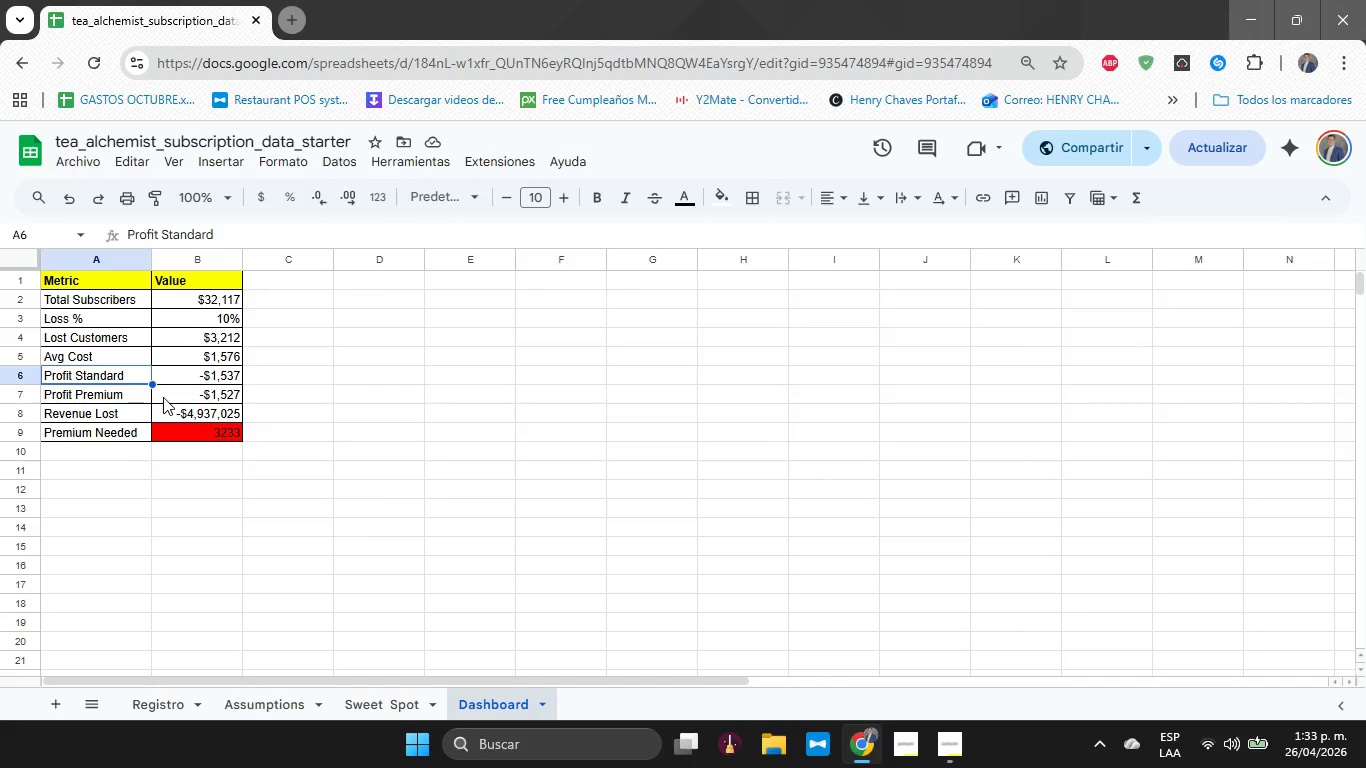 
left_click([470, 375])
 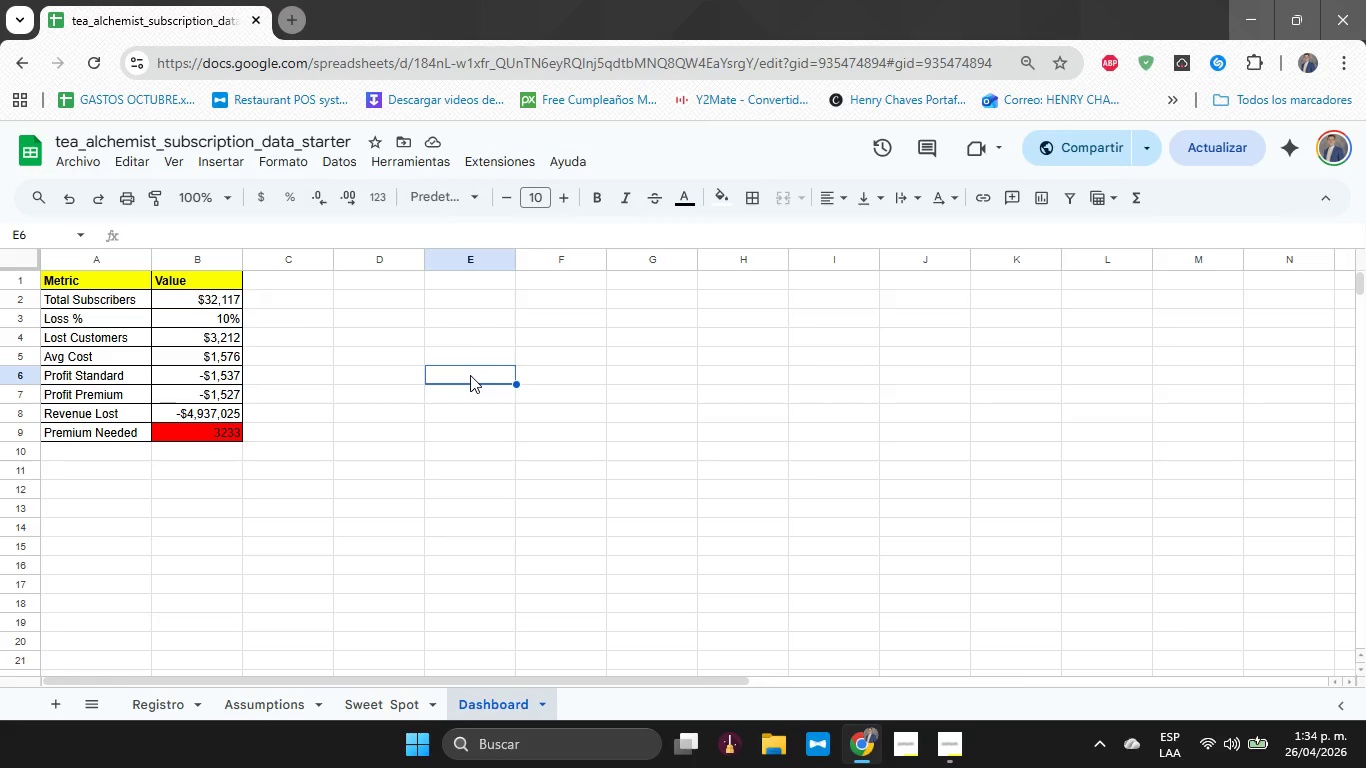 
wait(31.27)
 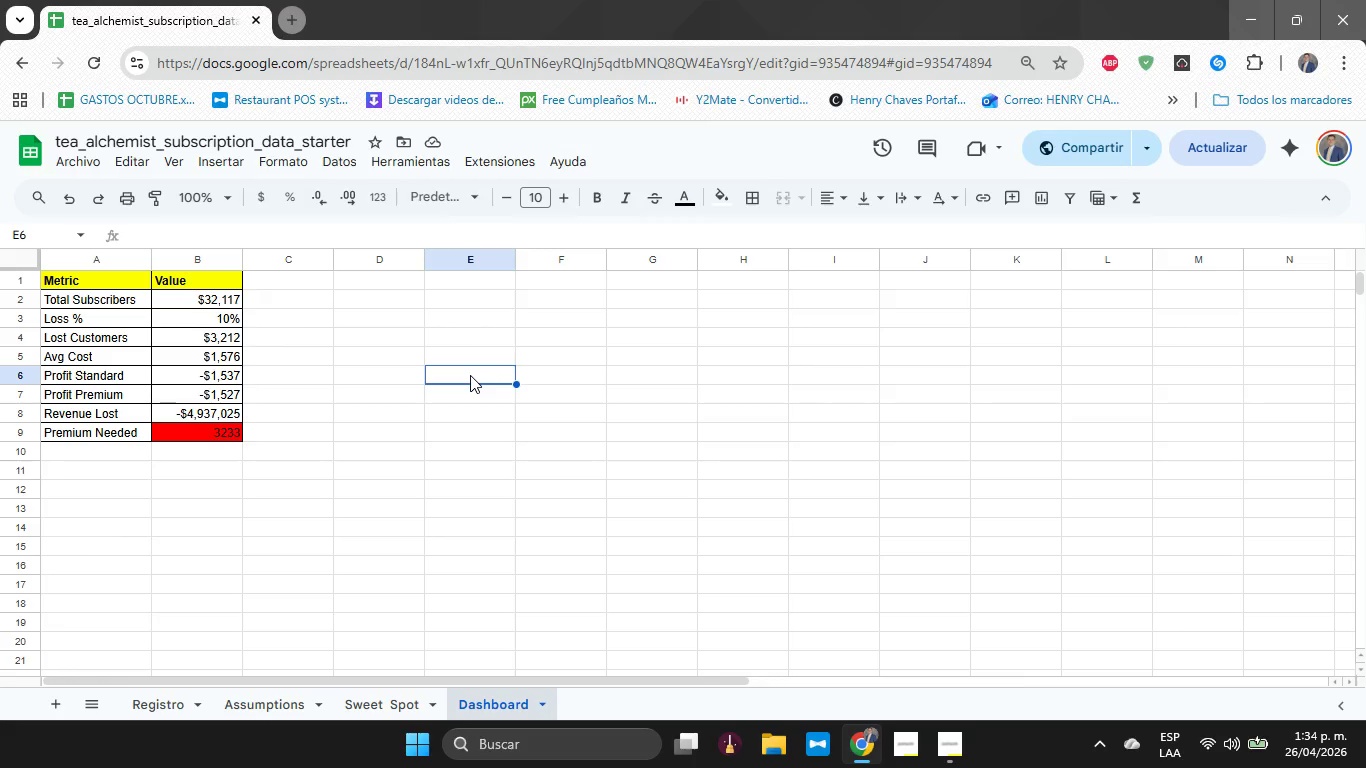 
left_click([199, 301])
 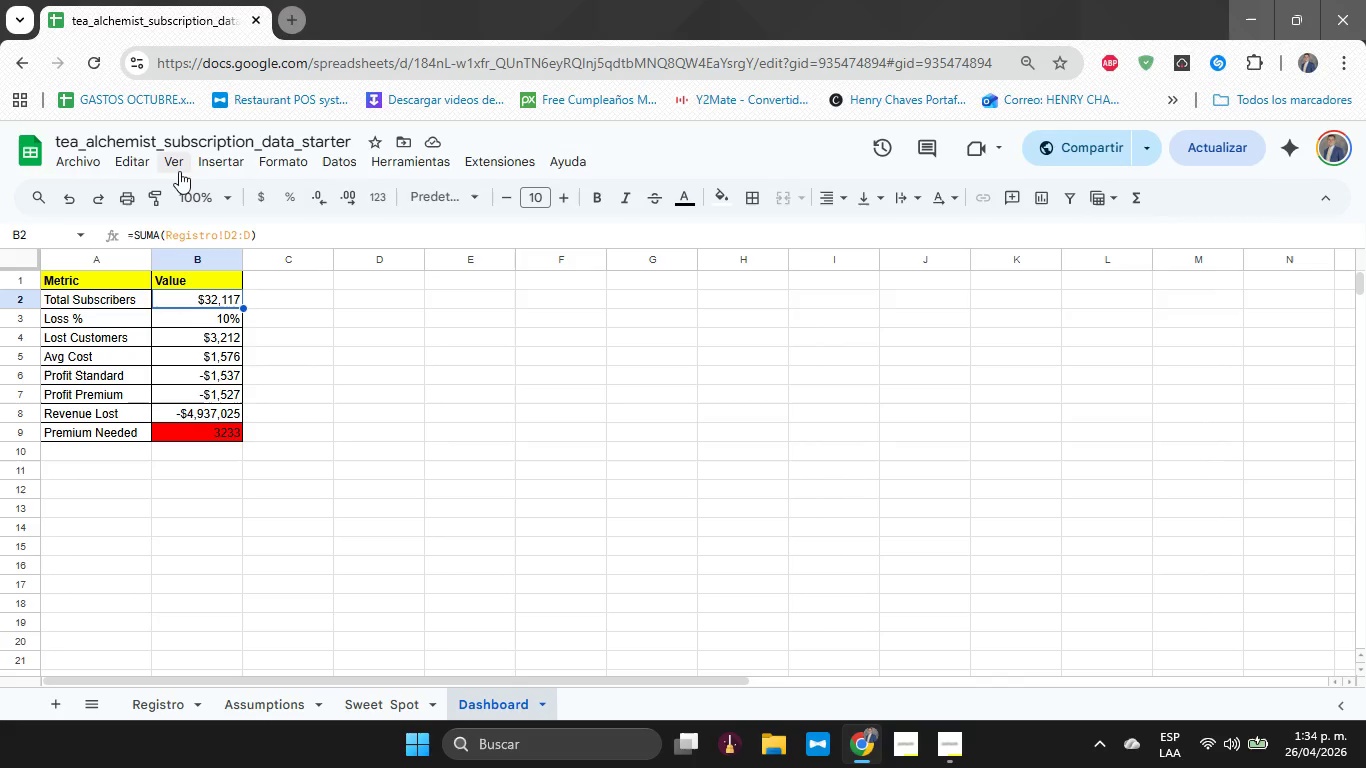 
left_click([282, 161])
 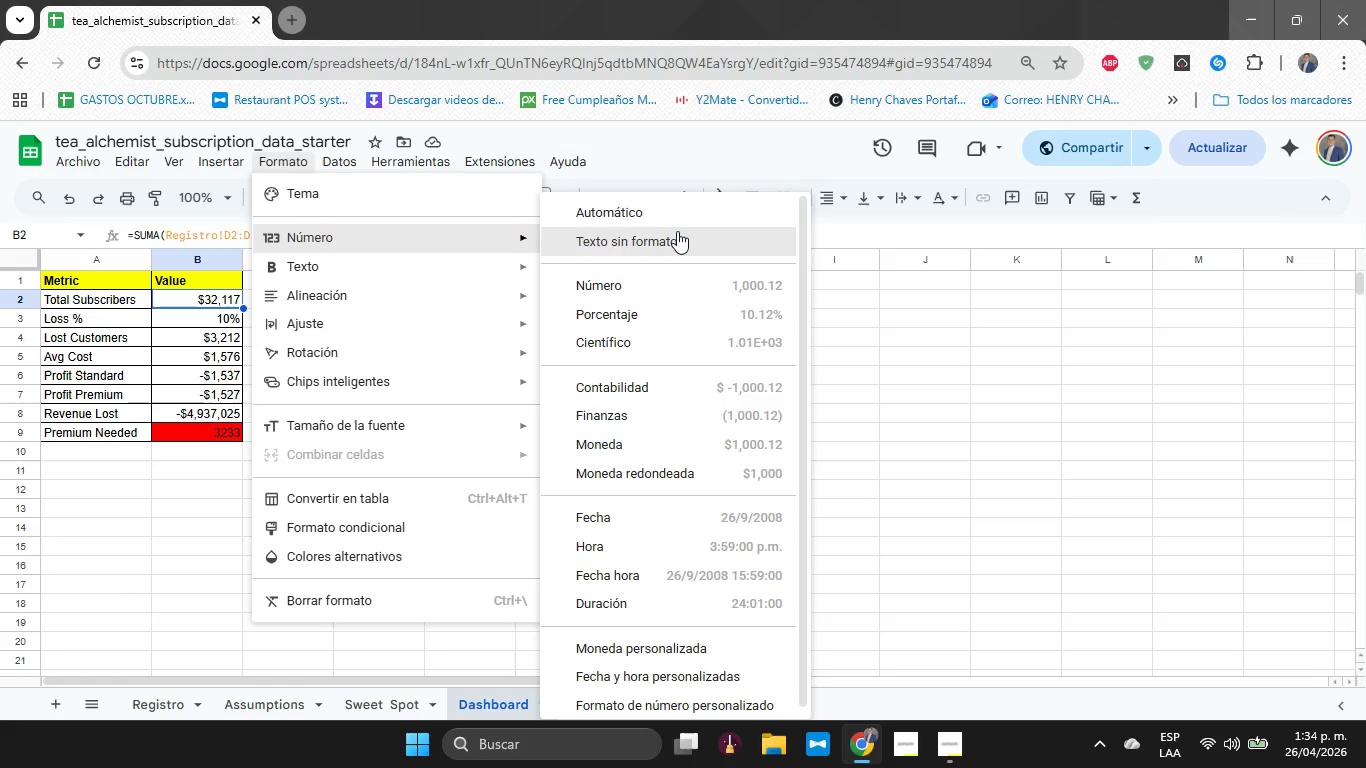 
left_click([703, 211])
 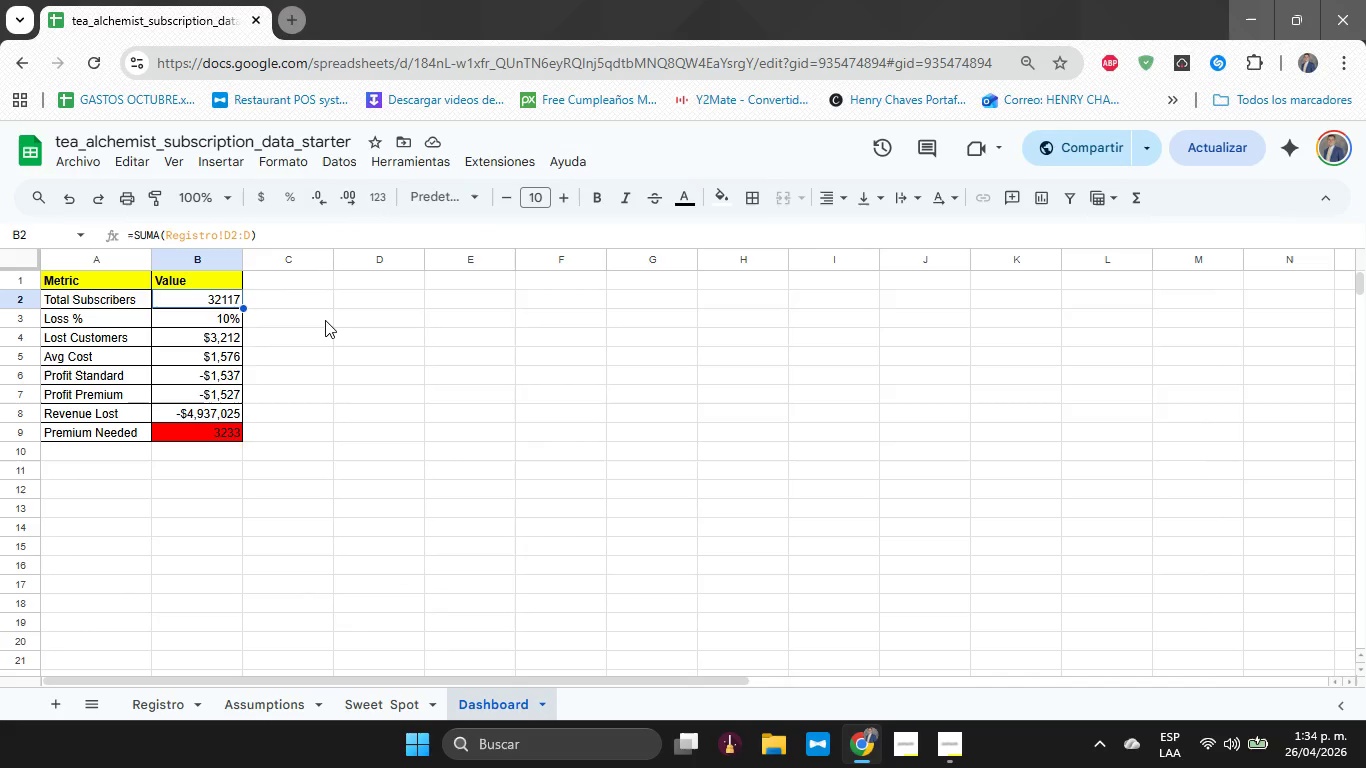 
wait(12.28)
 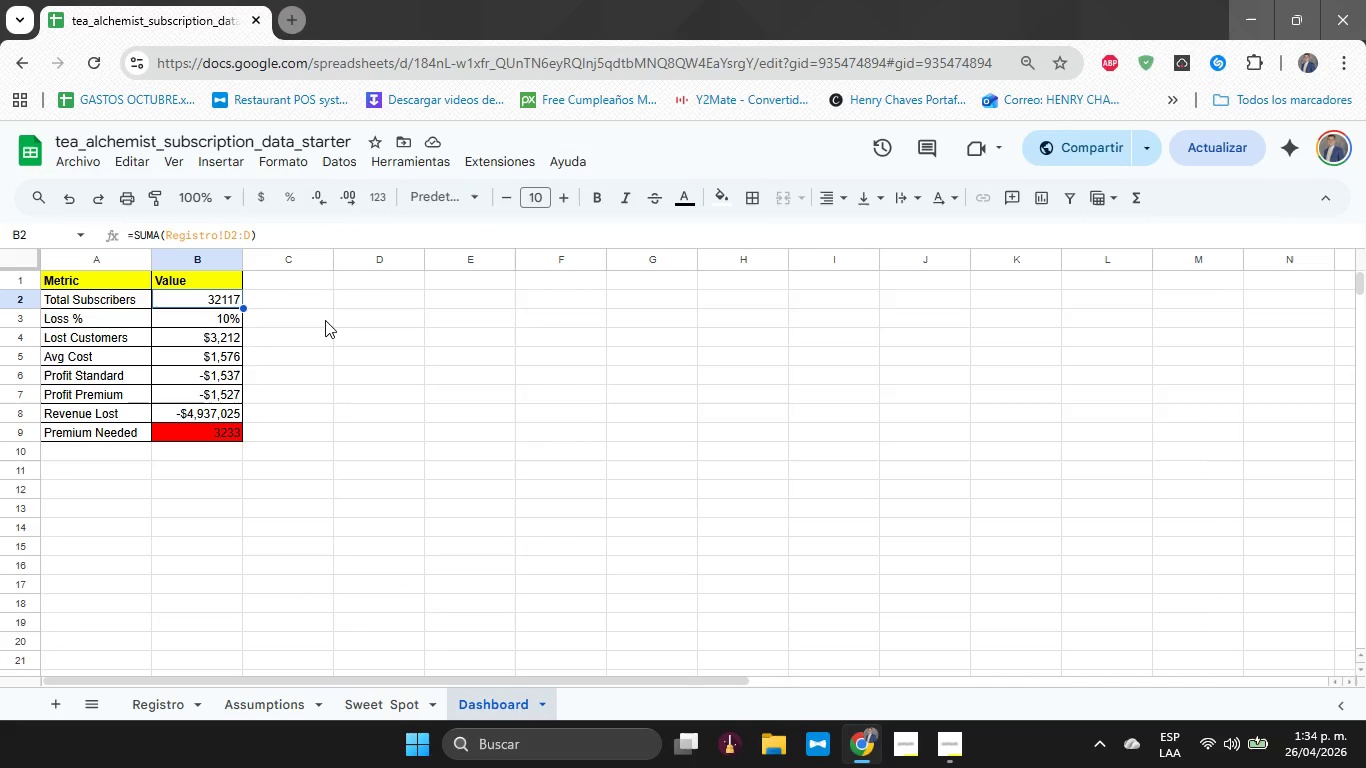 
left_click([382, 699])
 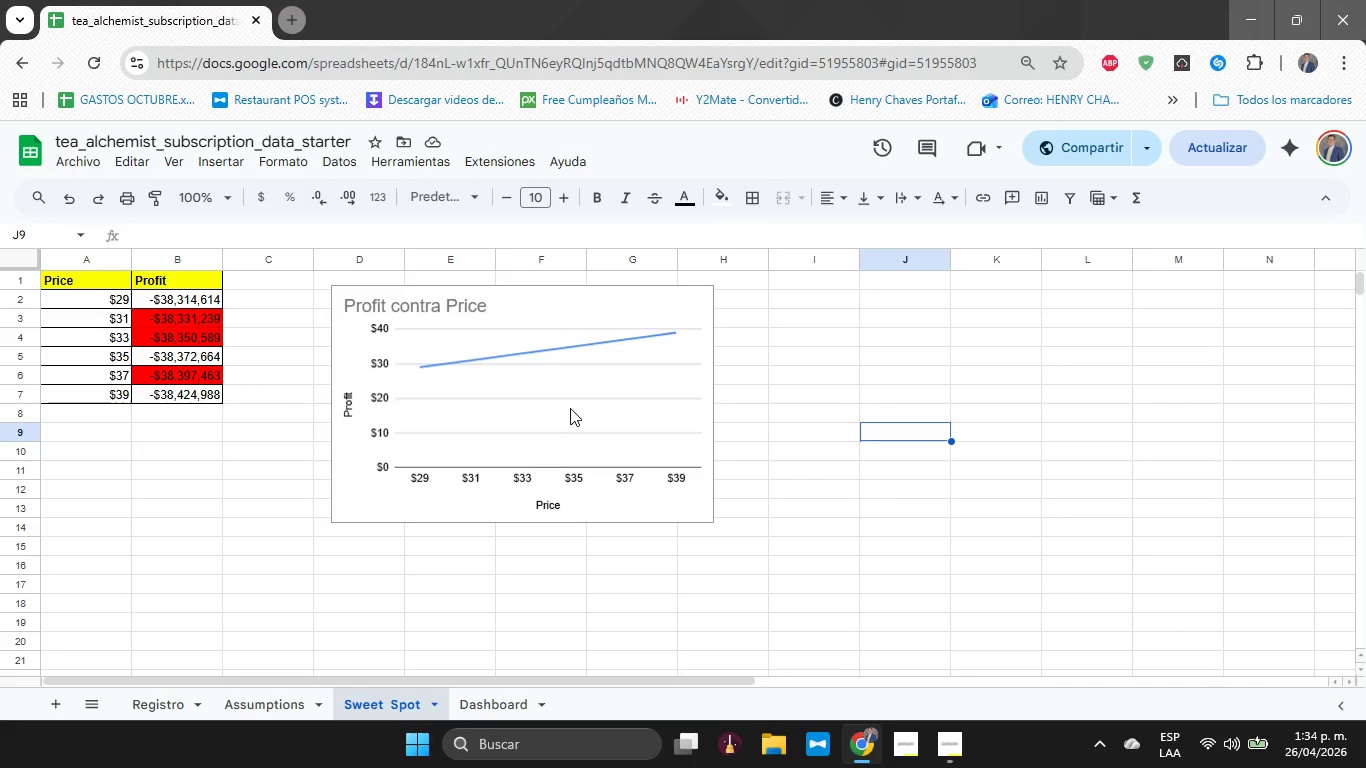 
left_click([570, 408])
 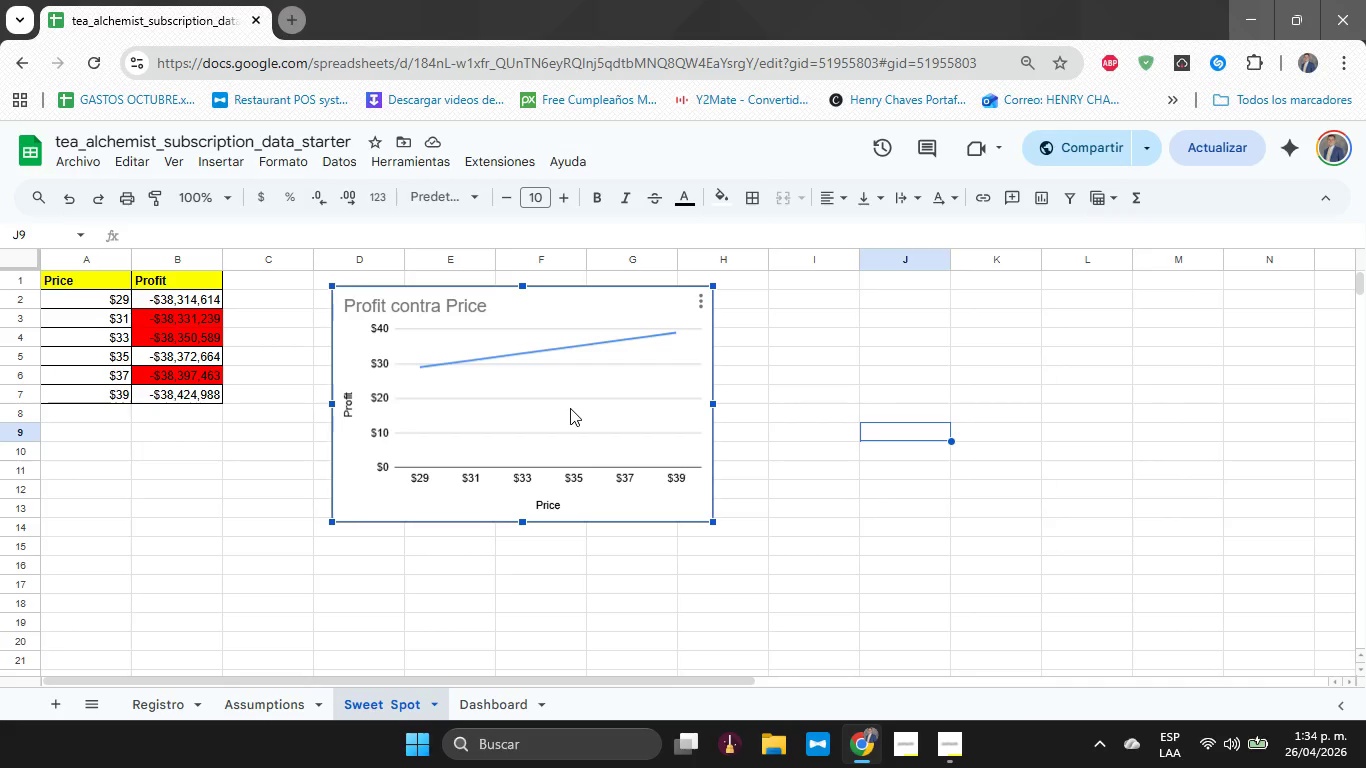 
key(Control+C)
 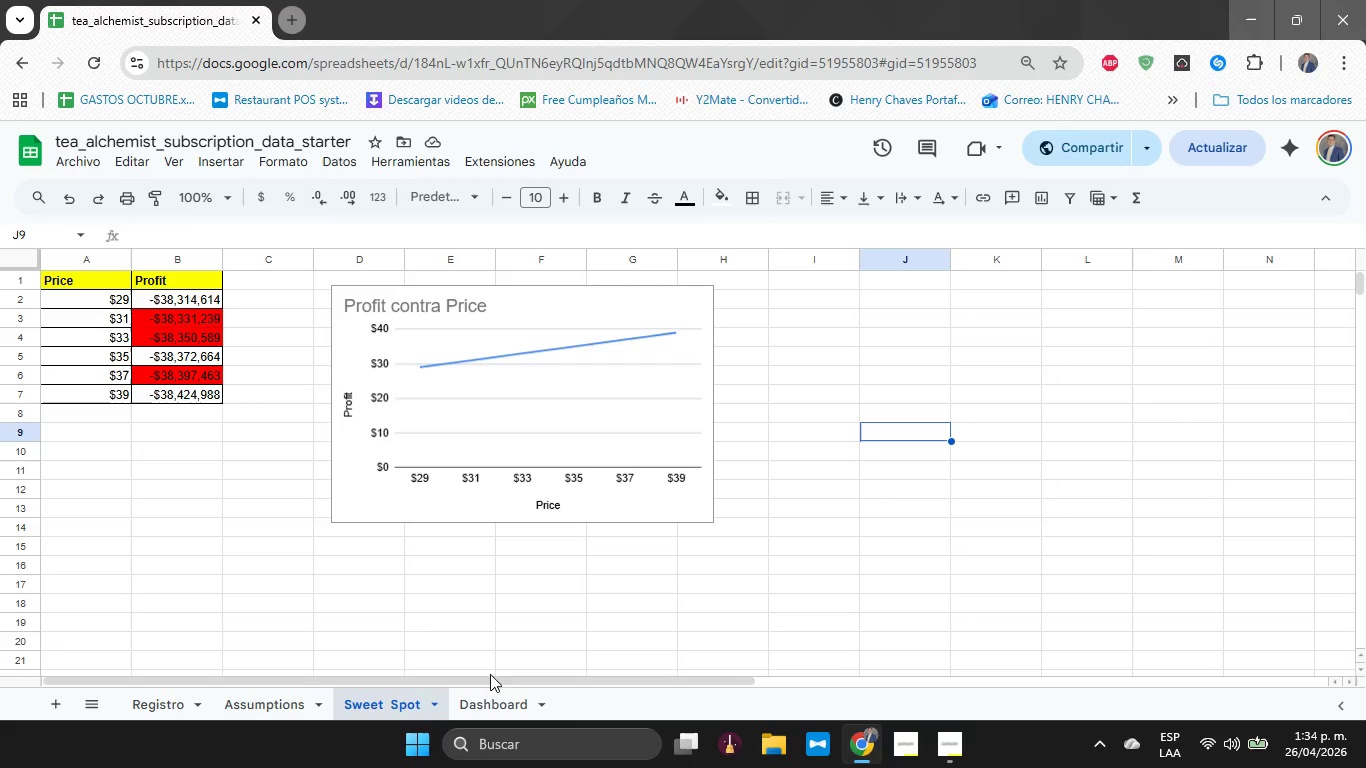 
left_click([489, 695])
 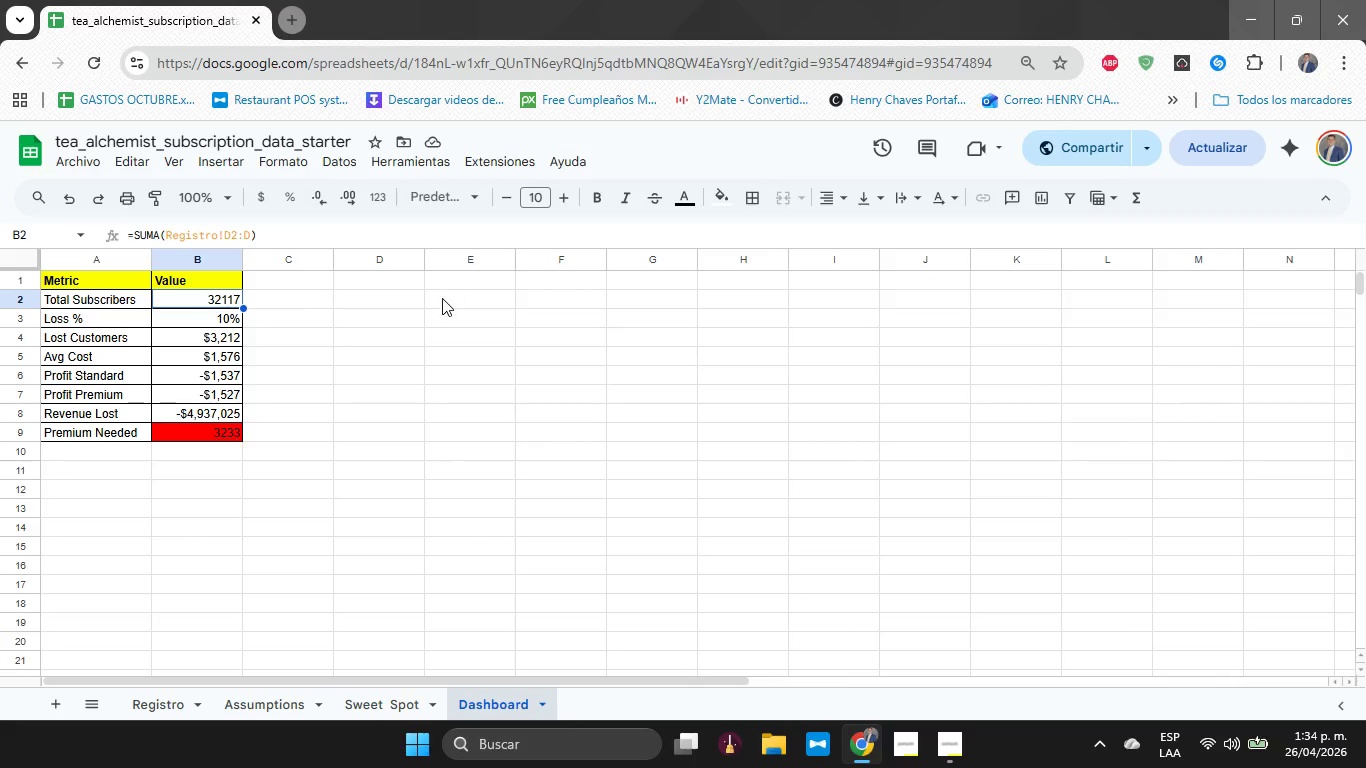 
left_click([443, 300])
 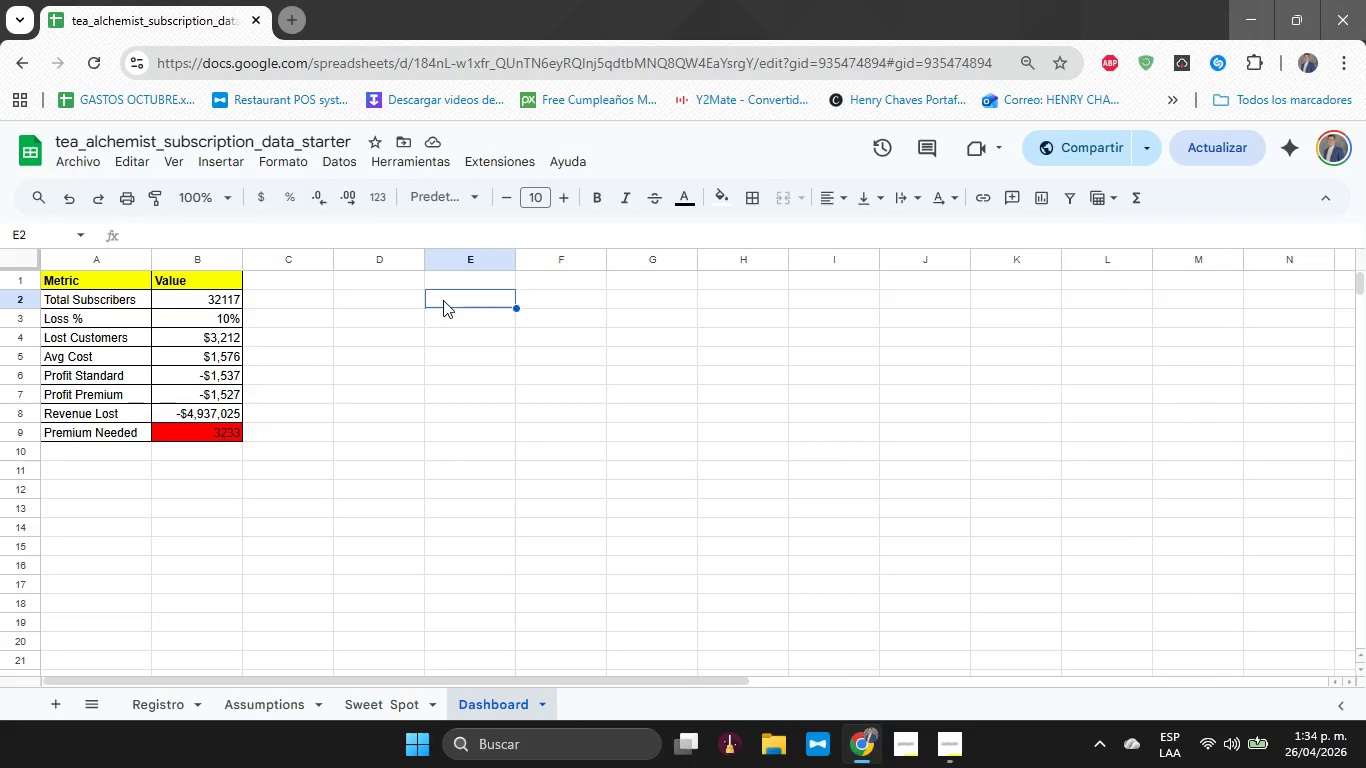 
key(Control+V)
 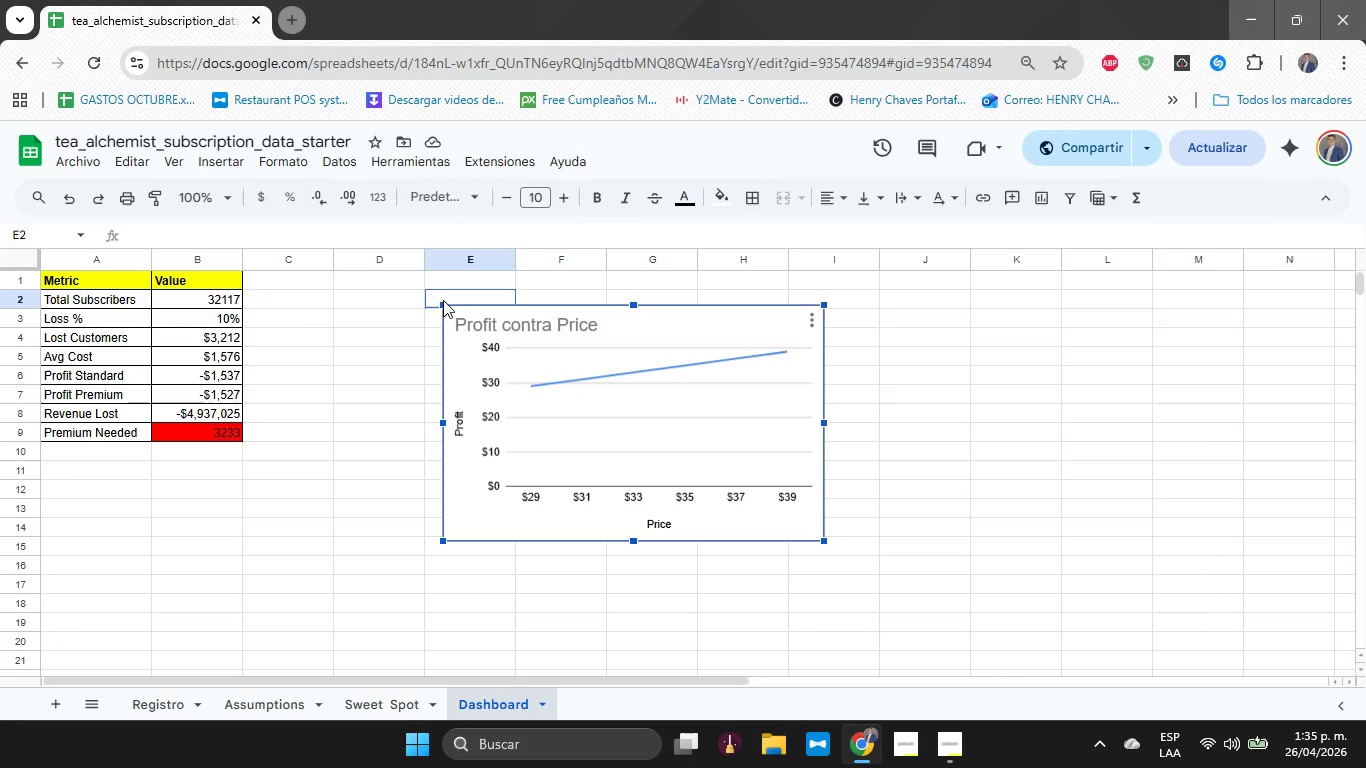 
wait(18.03)
 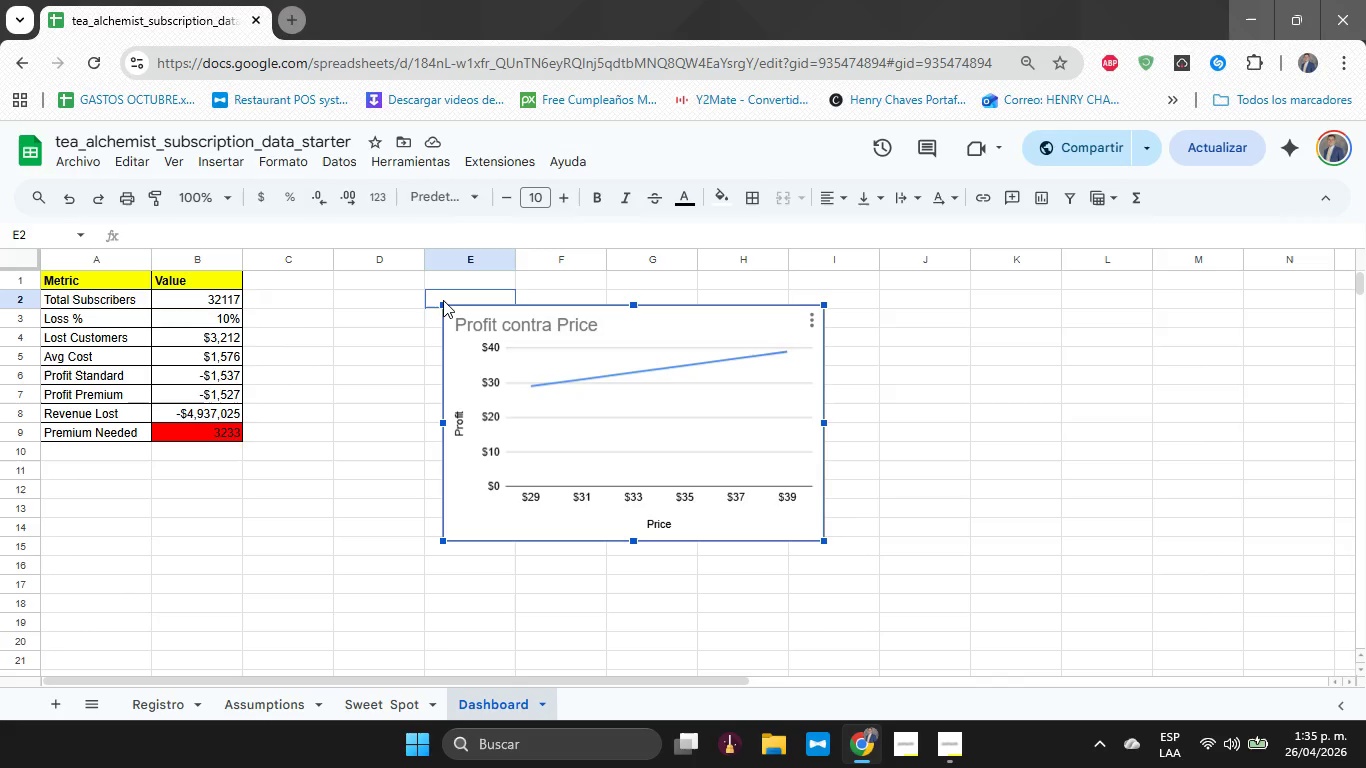 
left_click([1056, 139])
 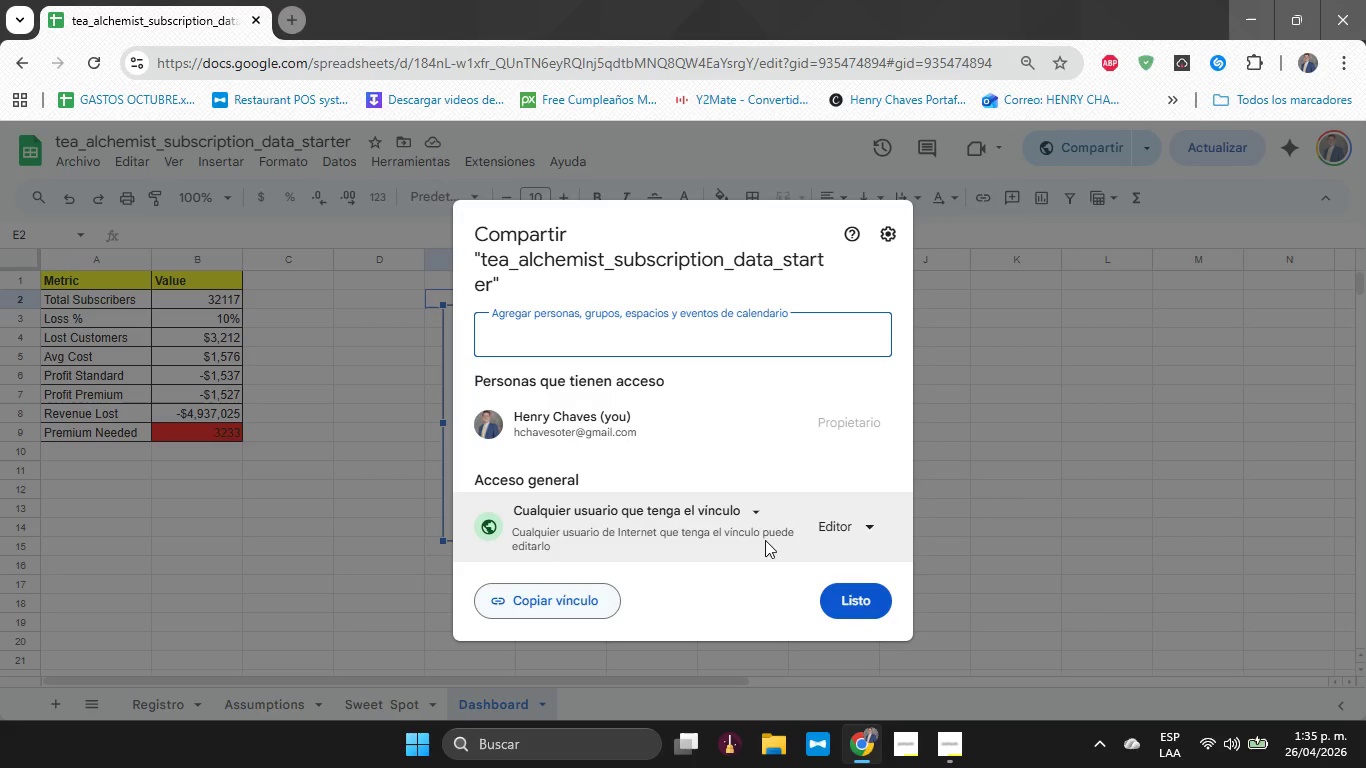 
left_click([506, 590])
 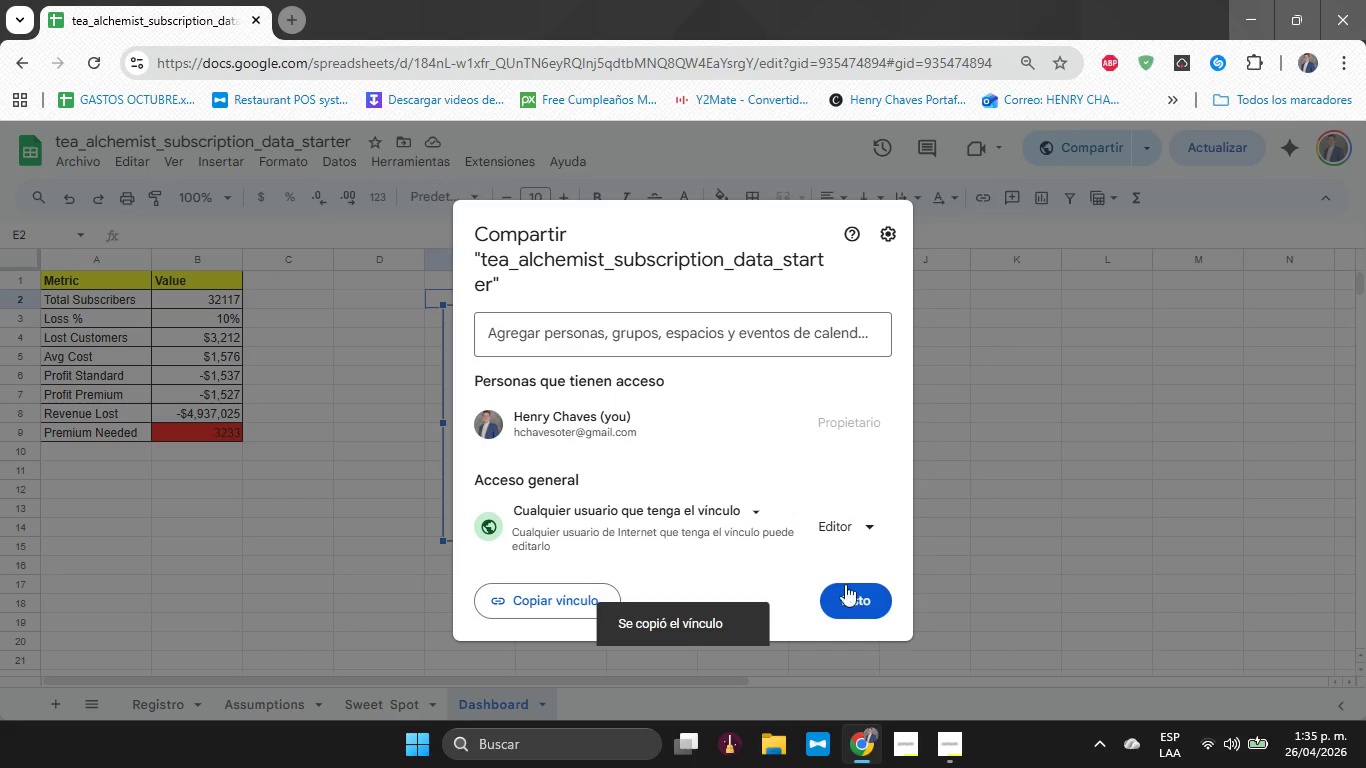 
left_click([847, 590])
 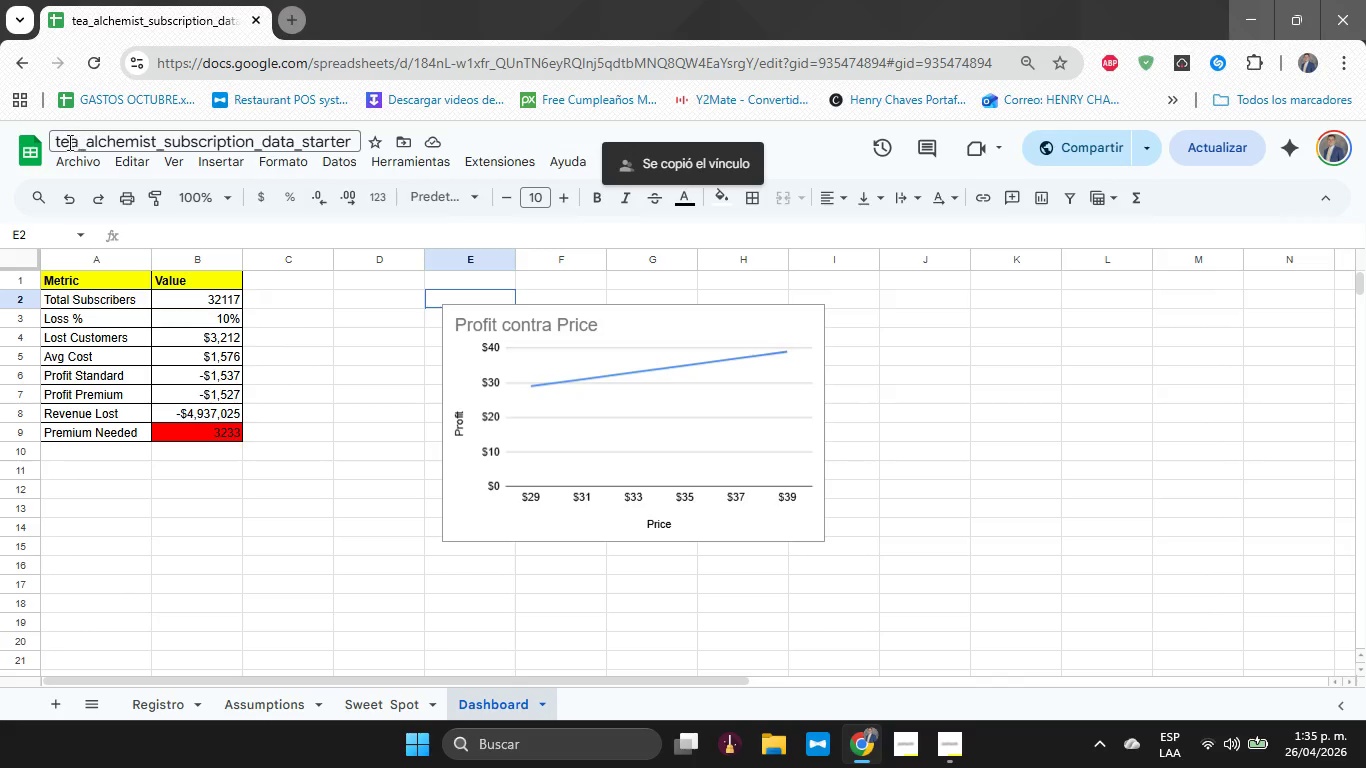 
left_click([65, 155])
 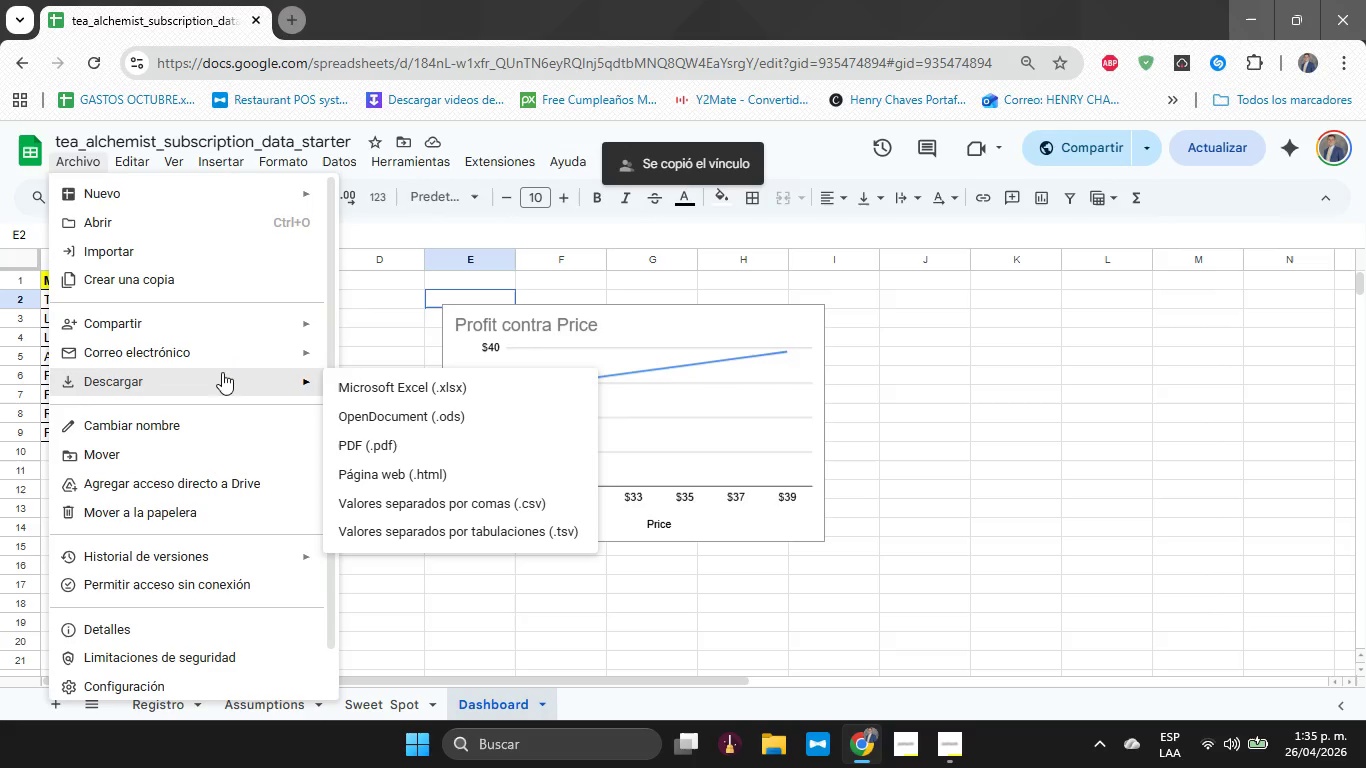 
left_click([349, 374])
 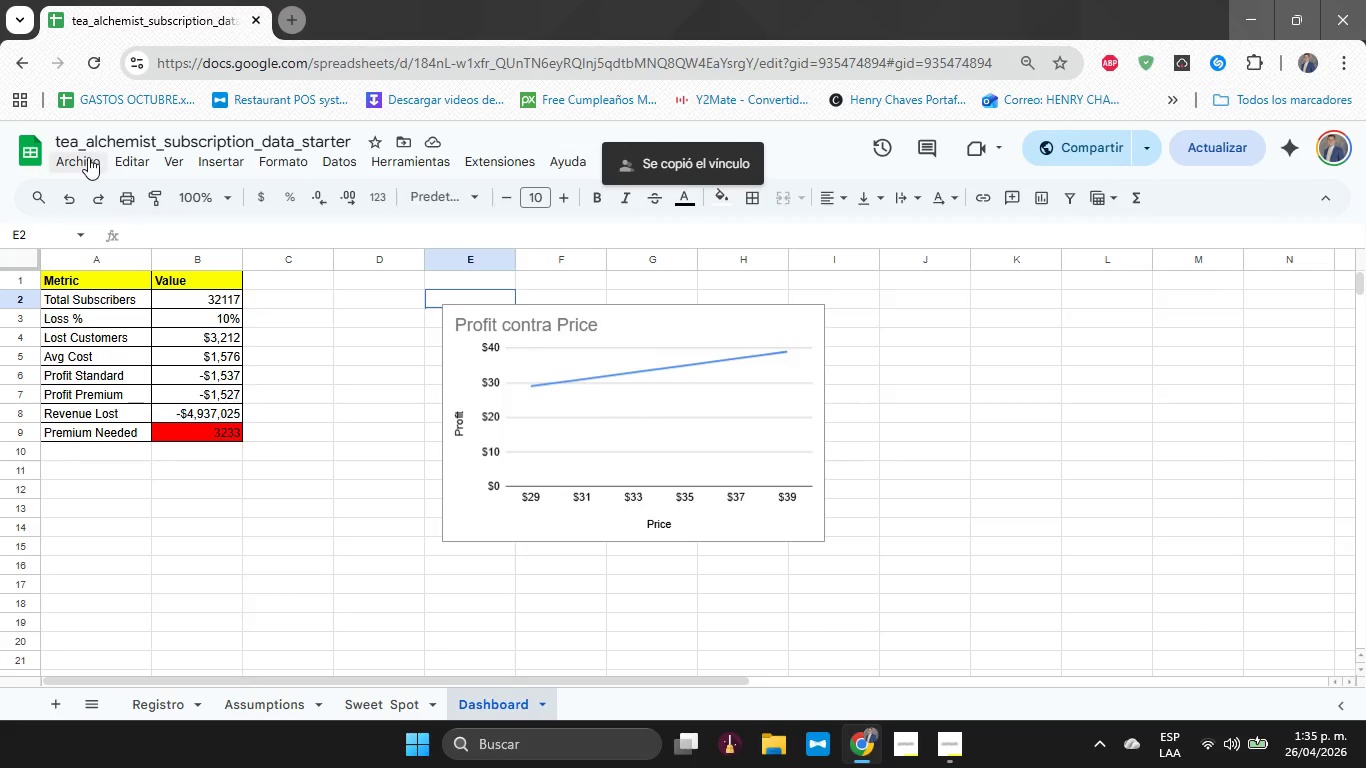 
left_click([88, 157])
 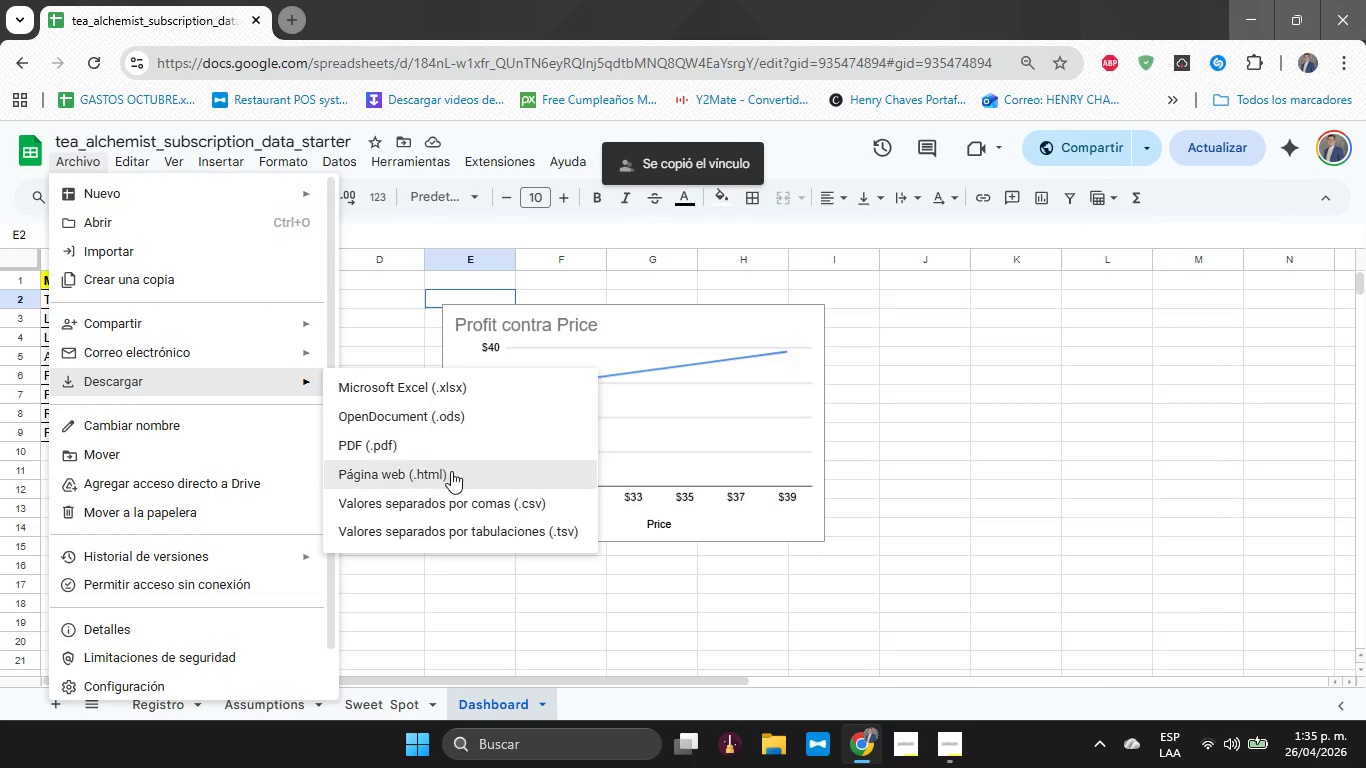 
left_click([490, 456])
 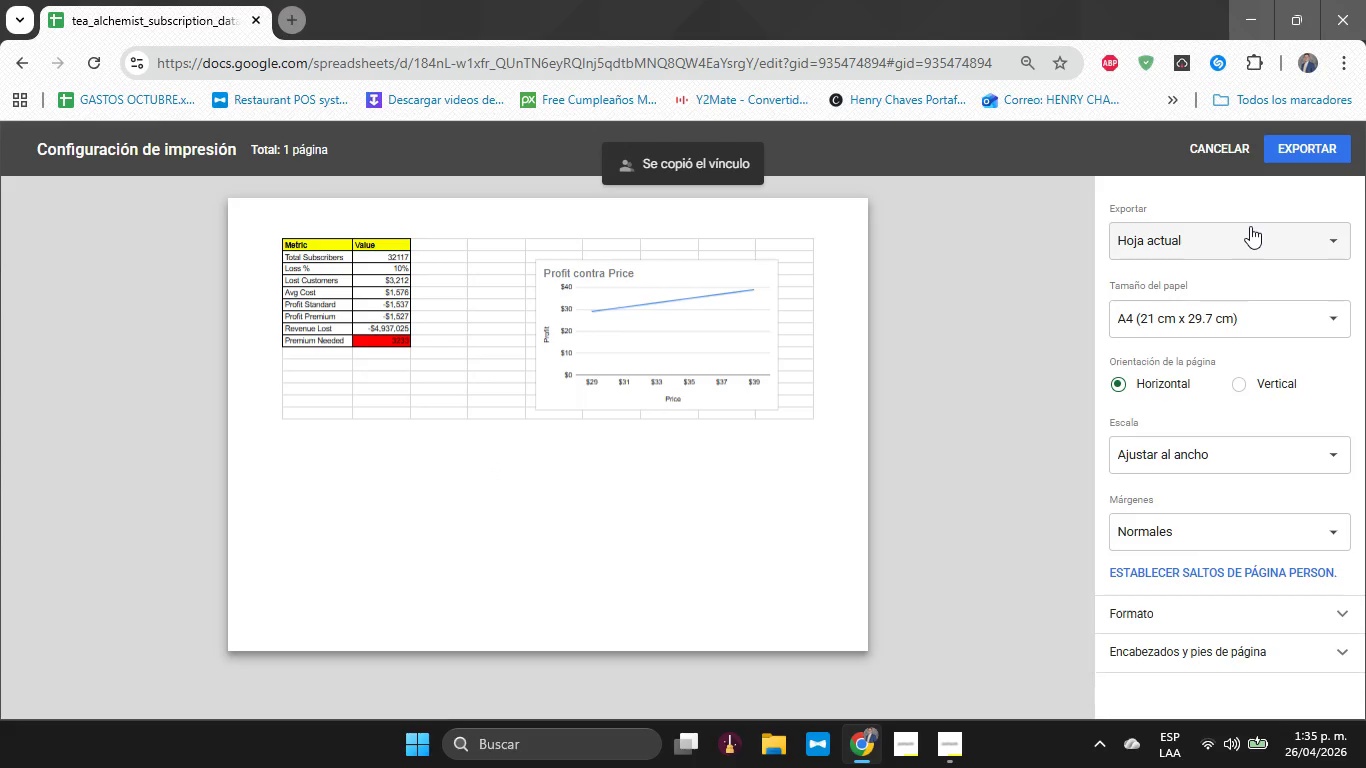 
left_click([1257, 226])
 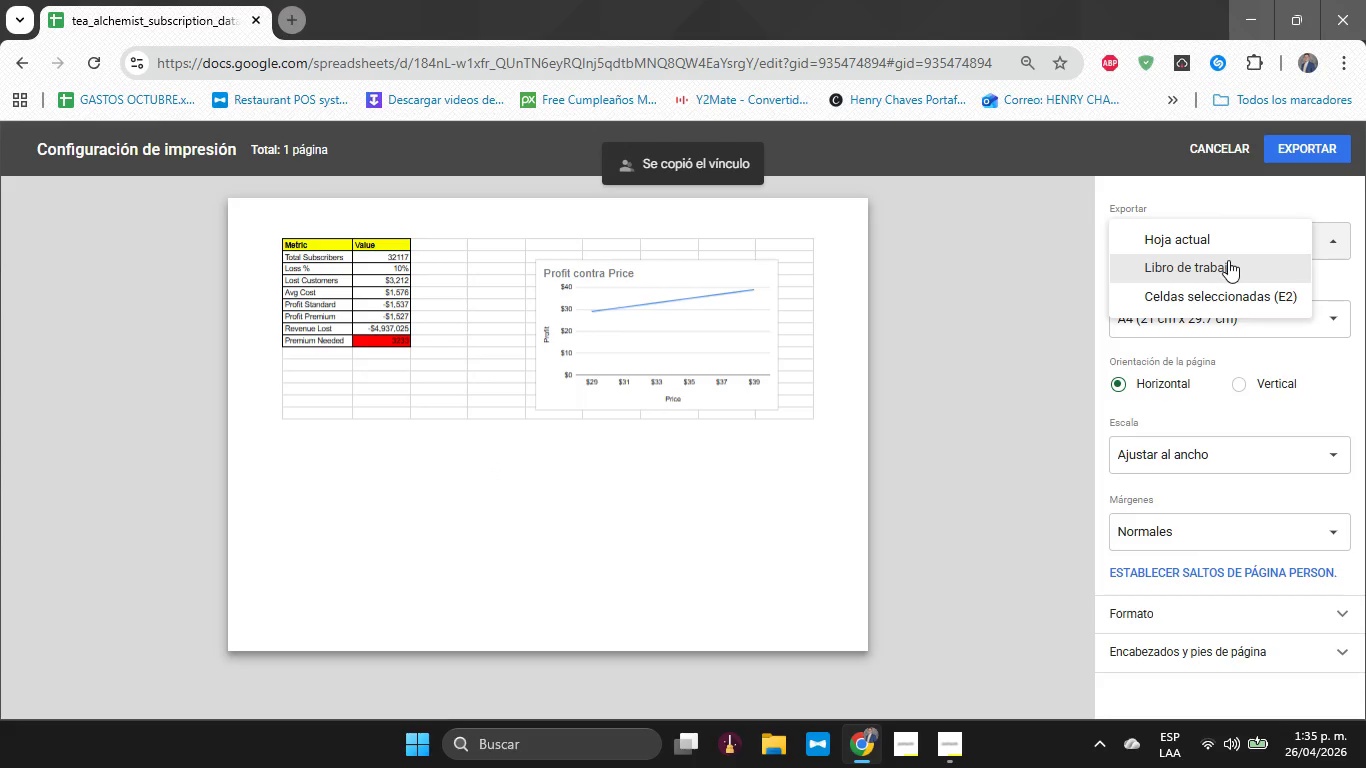 
left_click([1228, 260])
 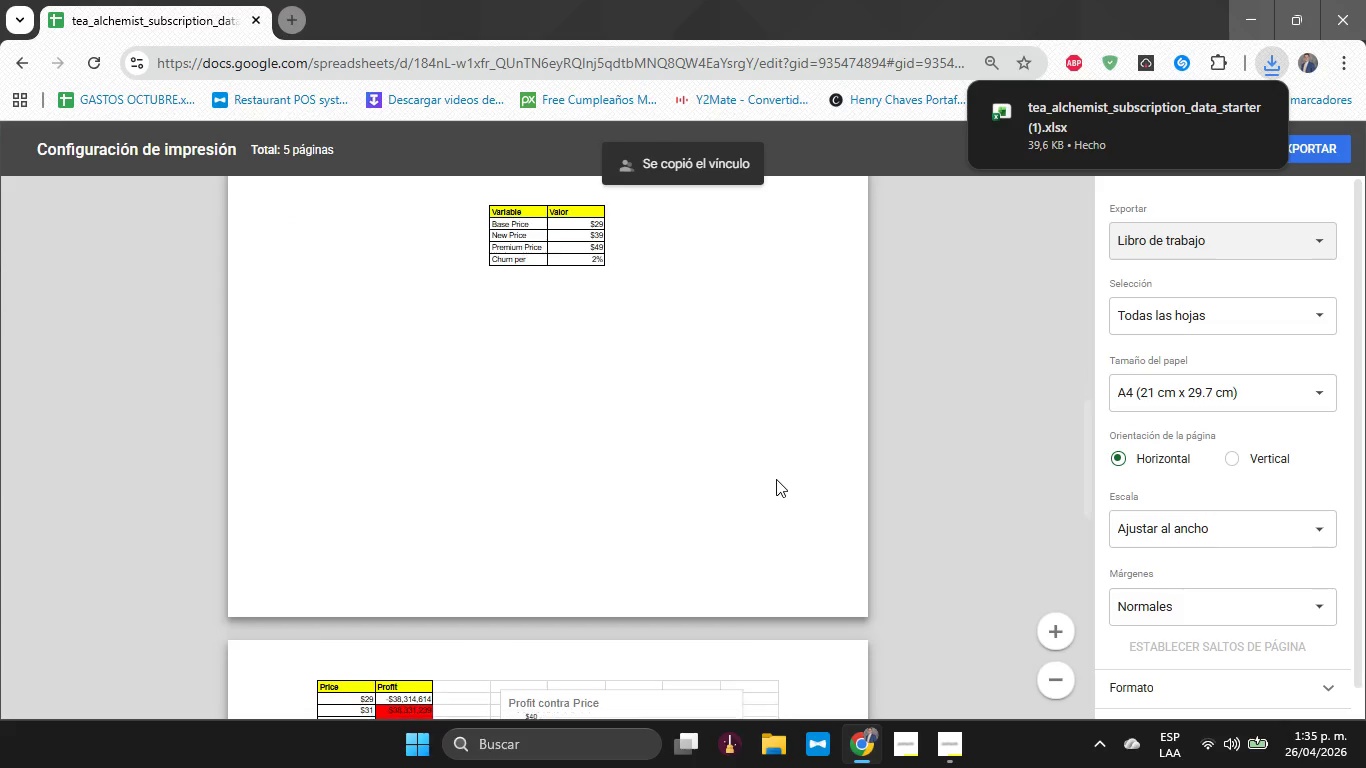 
wait(8.56)
 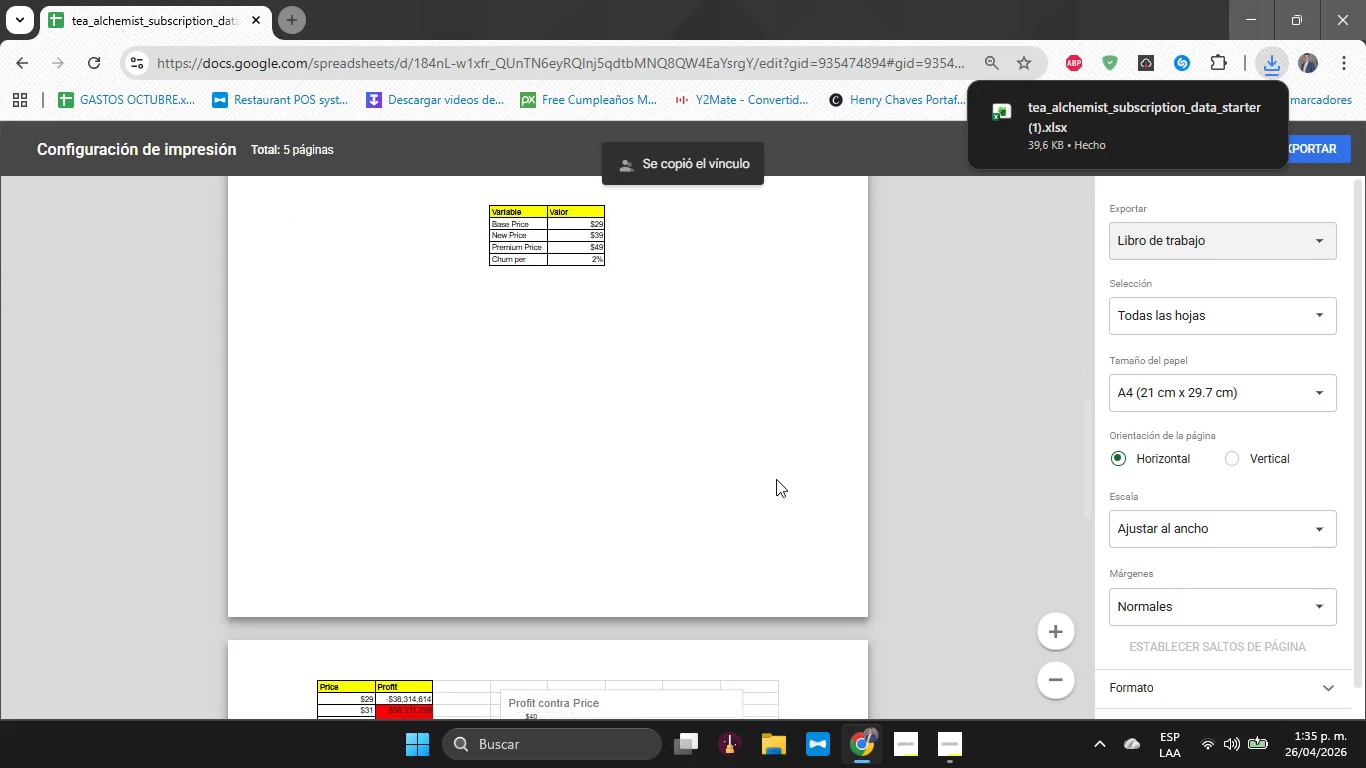 
left_click([1292, 160])